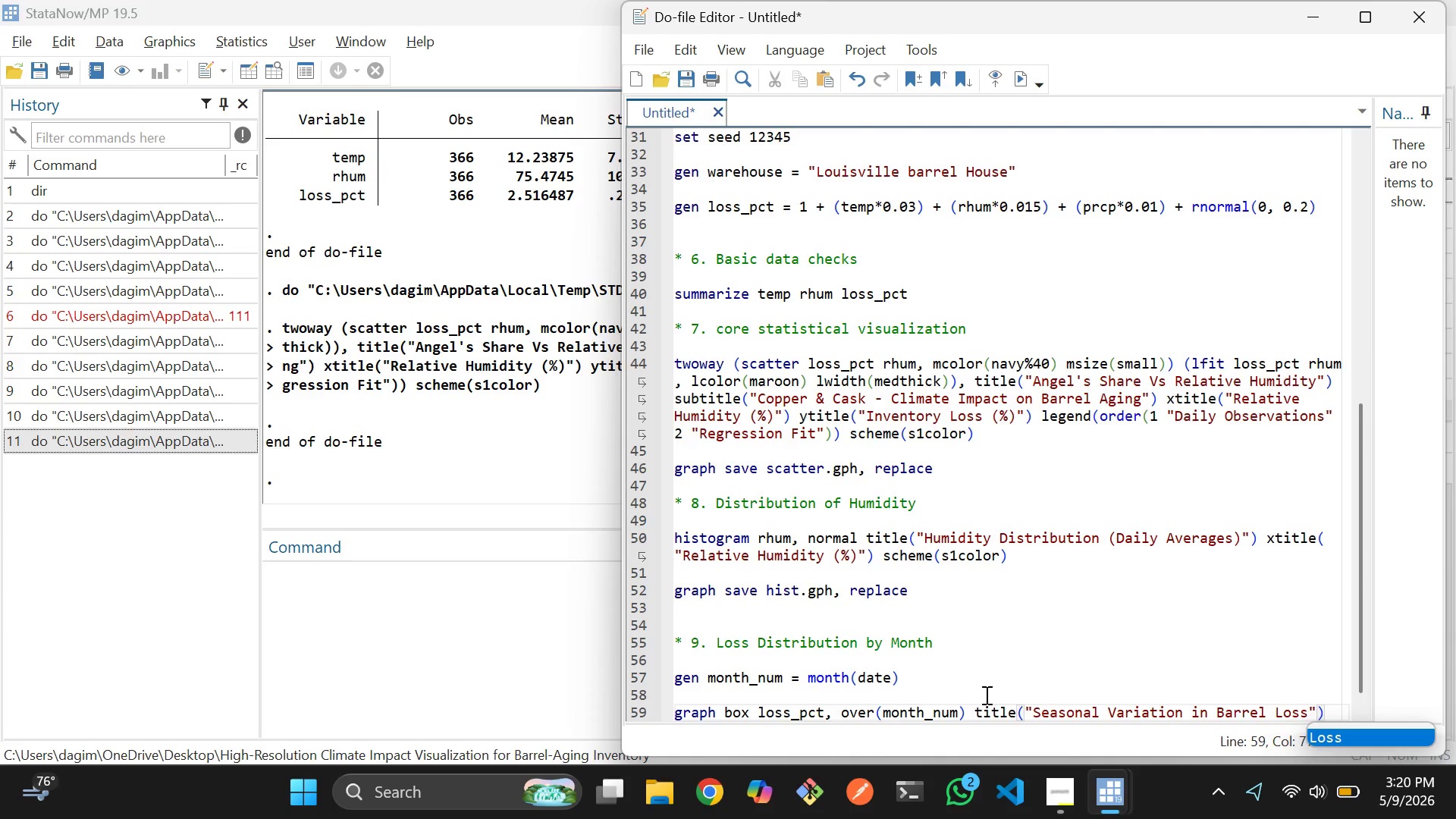 
key(ArrowRight)
 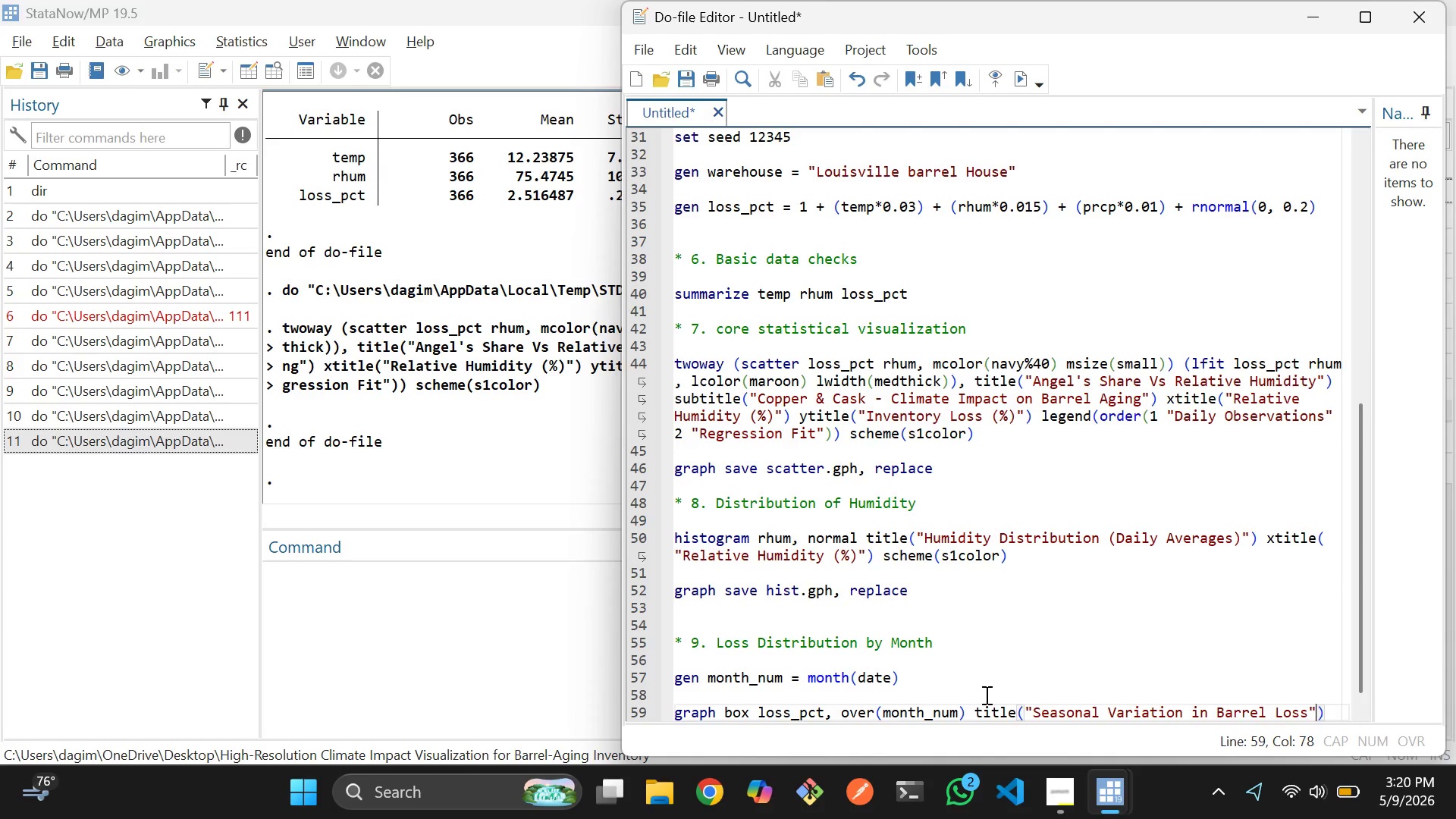 
key(ArrowRight)
 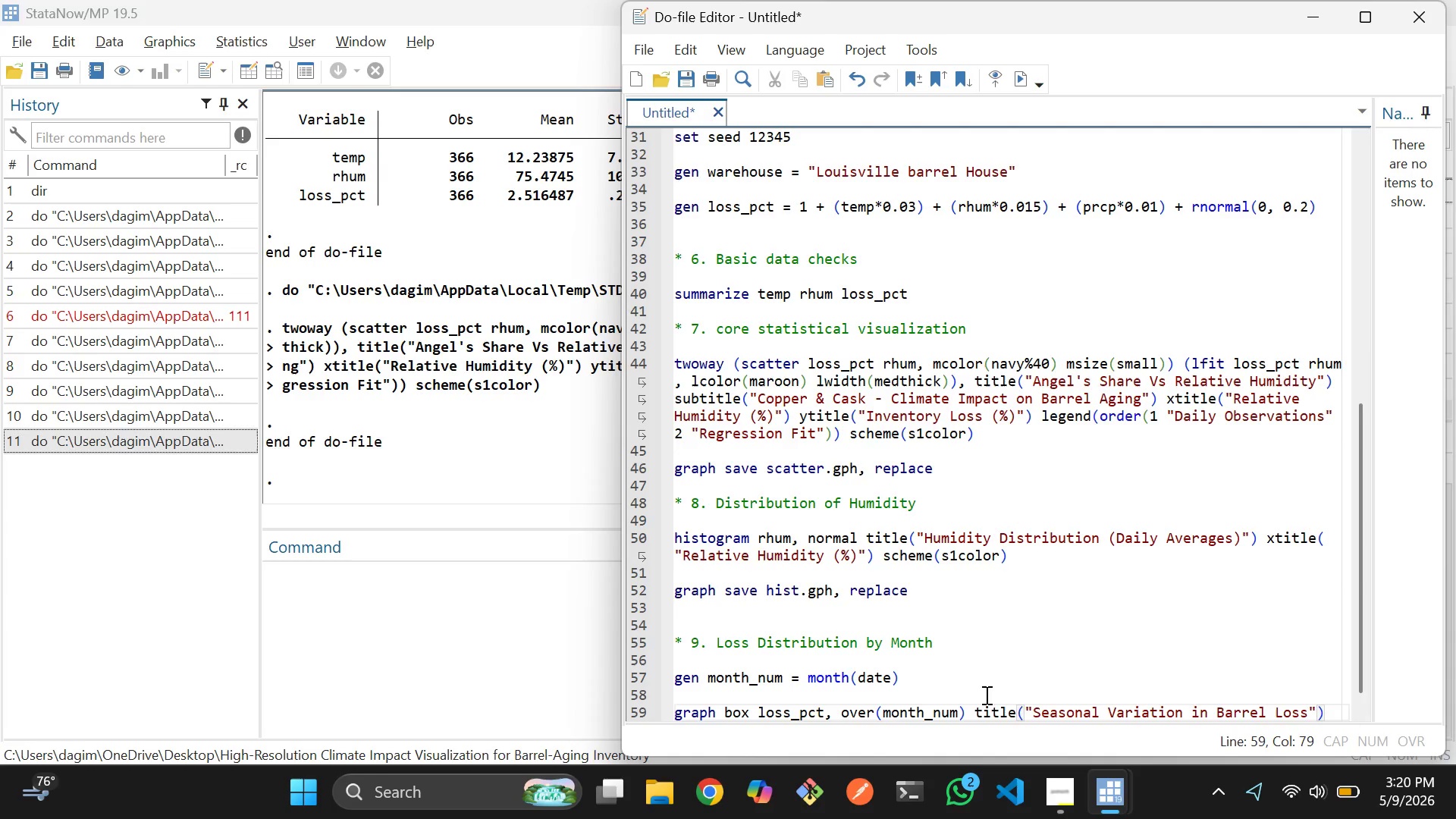 
type( xtote)
key(Backspace)
key(Backspace)
key(Backspace)
type(itle(:Mo)
key(Backspace)
key(Backspace)
type(")
key(Backspace)
key(Backspace)
type("Month)
 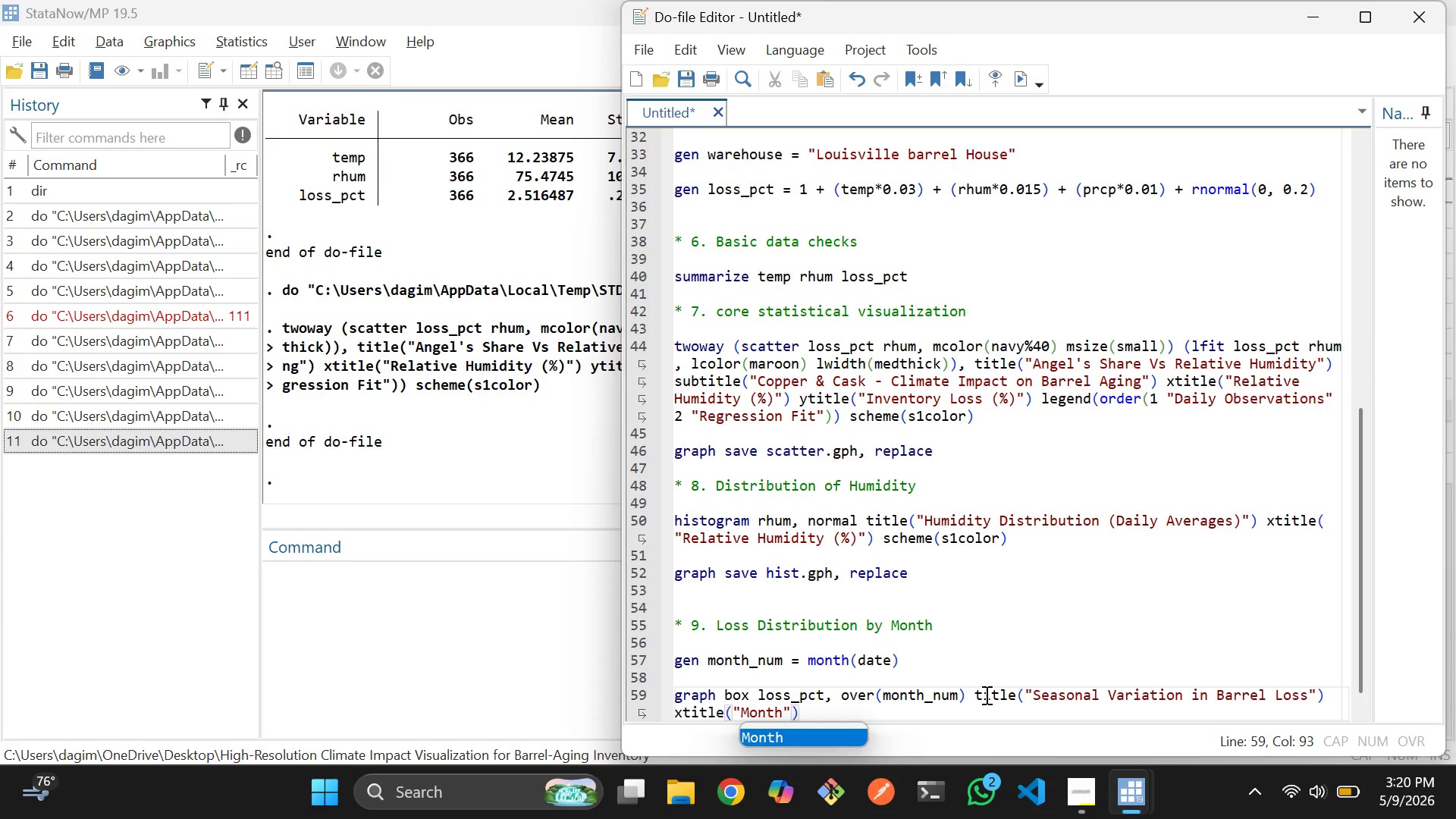 
key(ArrowRight)
 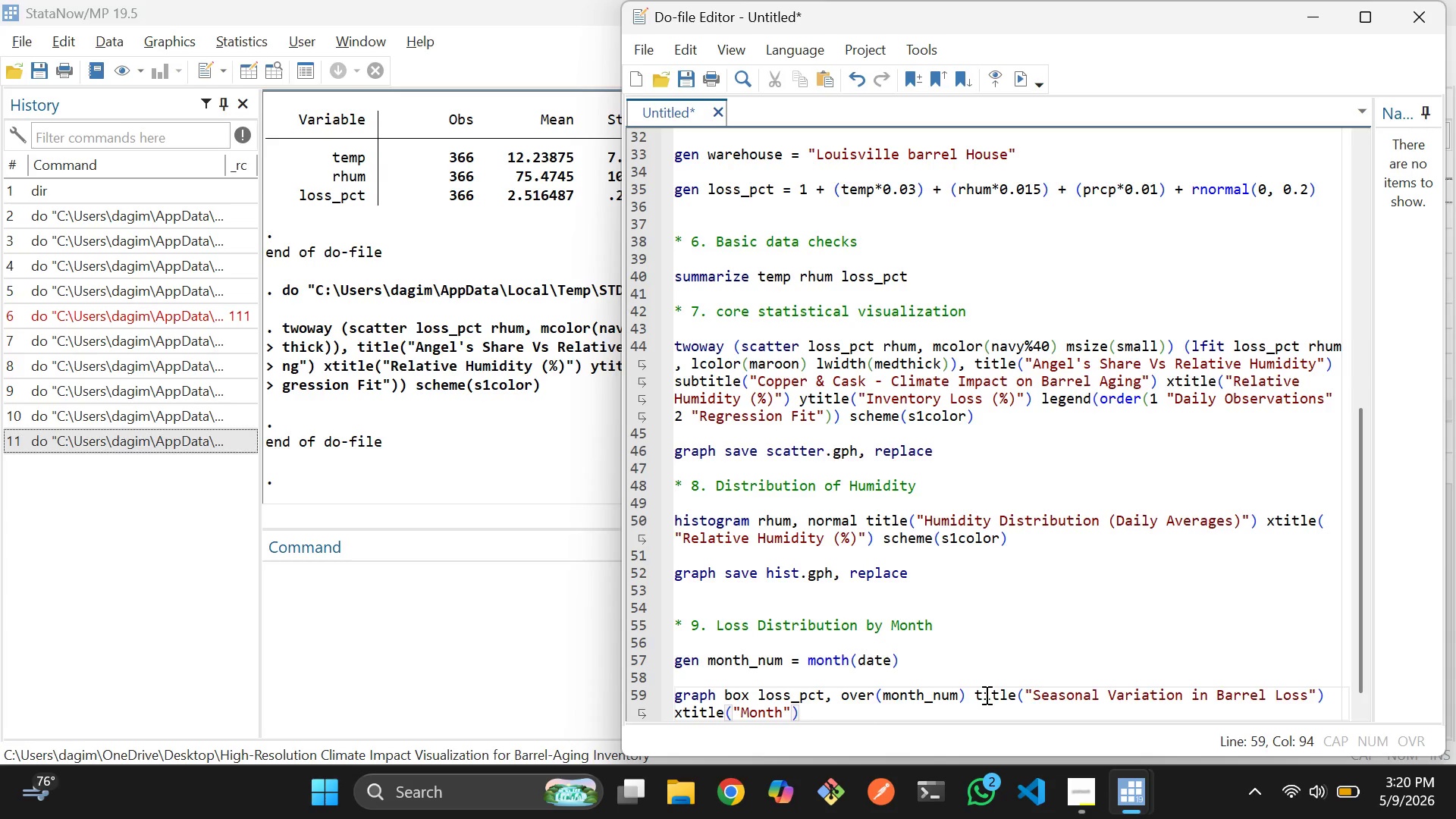 
key(ArrowRight)
 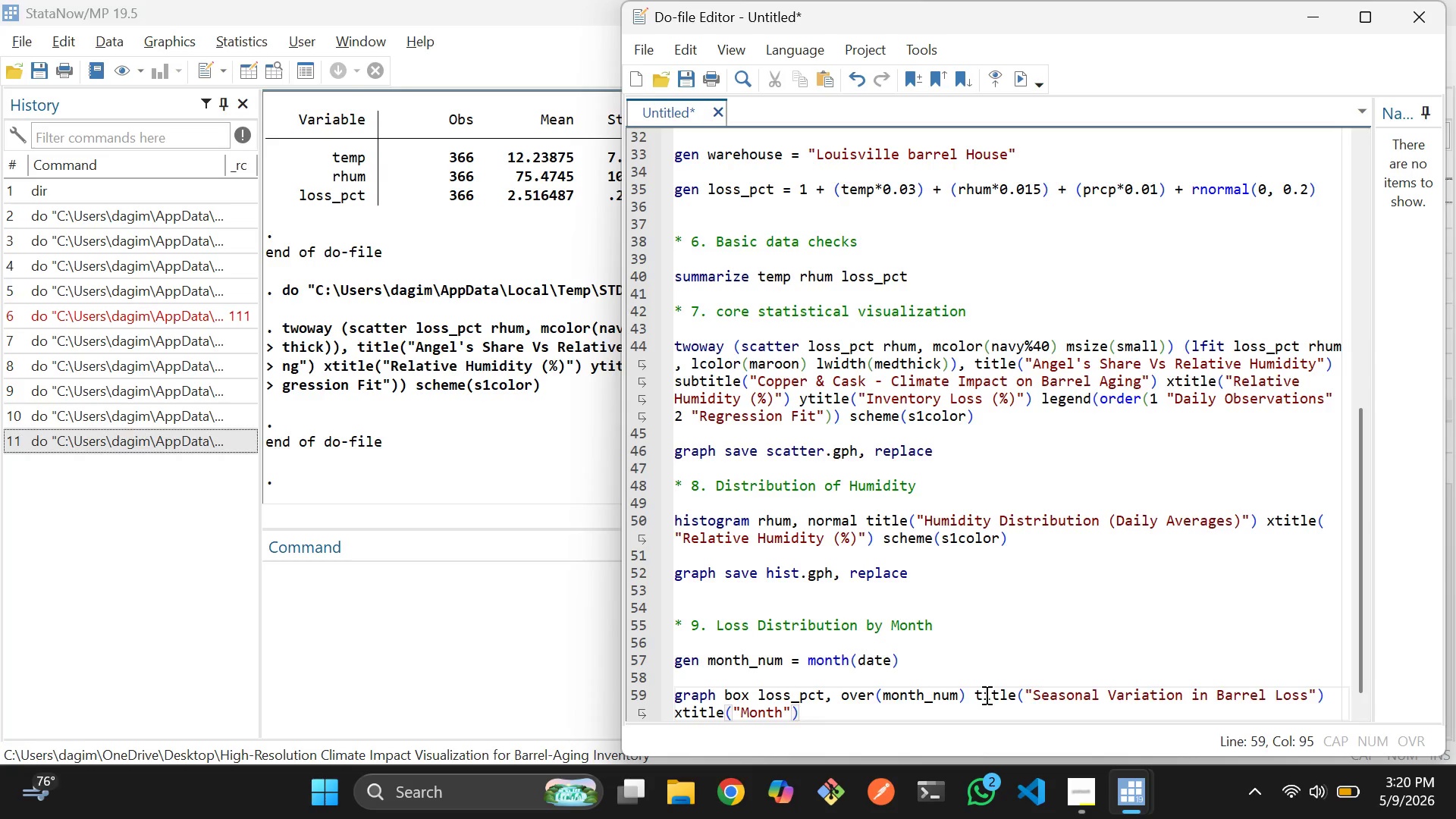 
type( ytitle()
 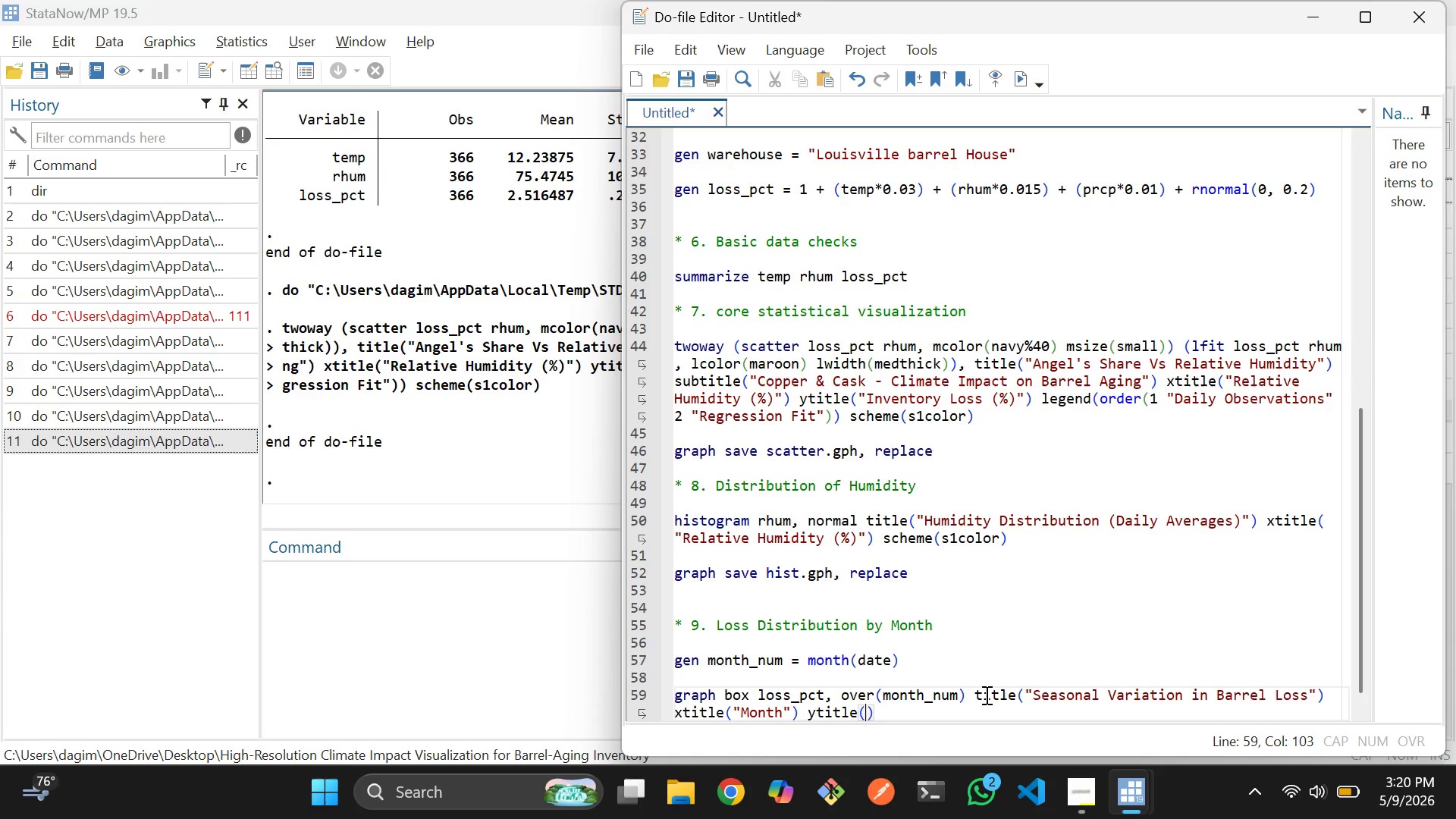 
type("Loss Percentage (%)
 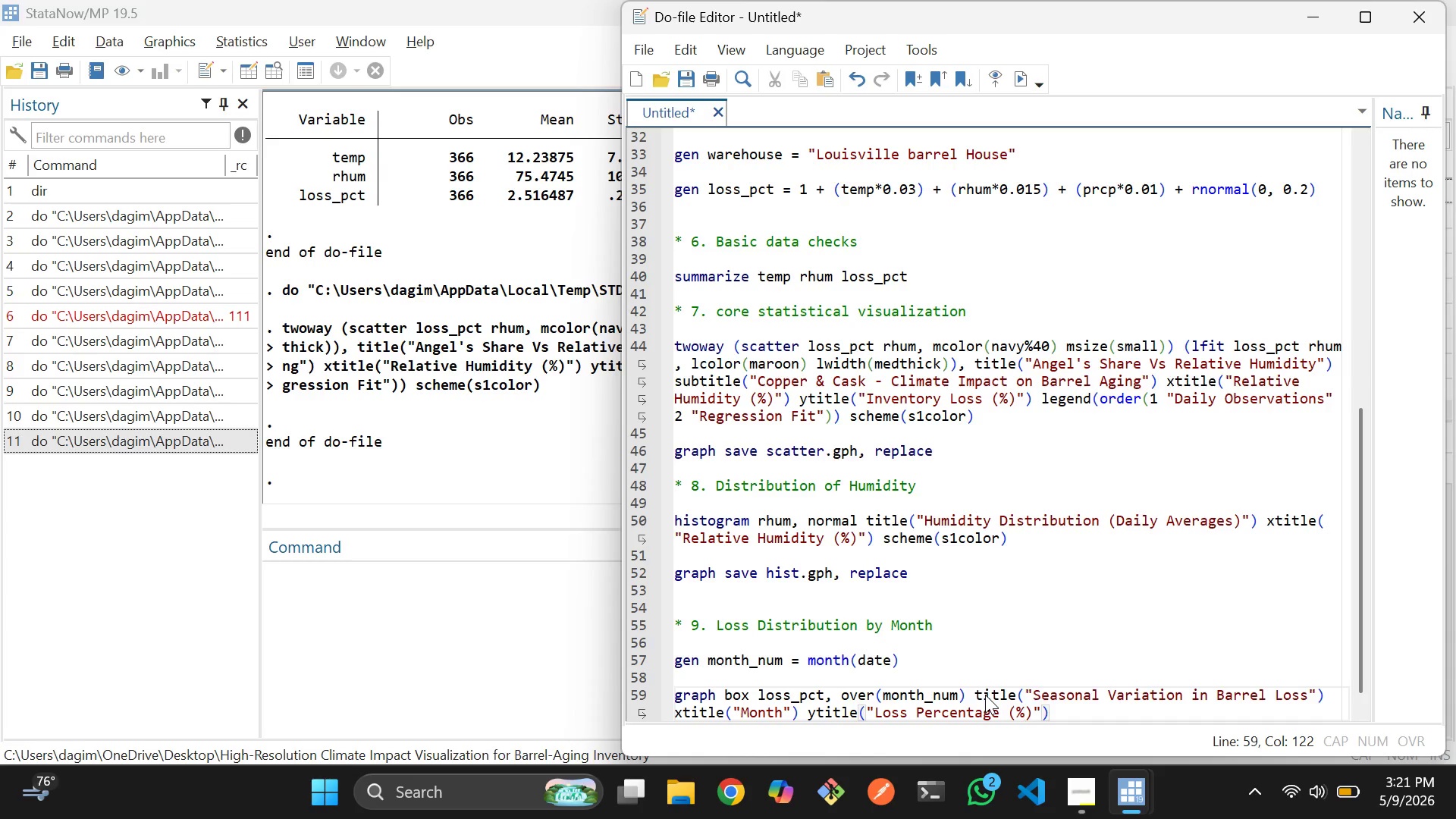 
wait(5.23)
 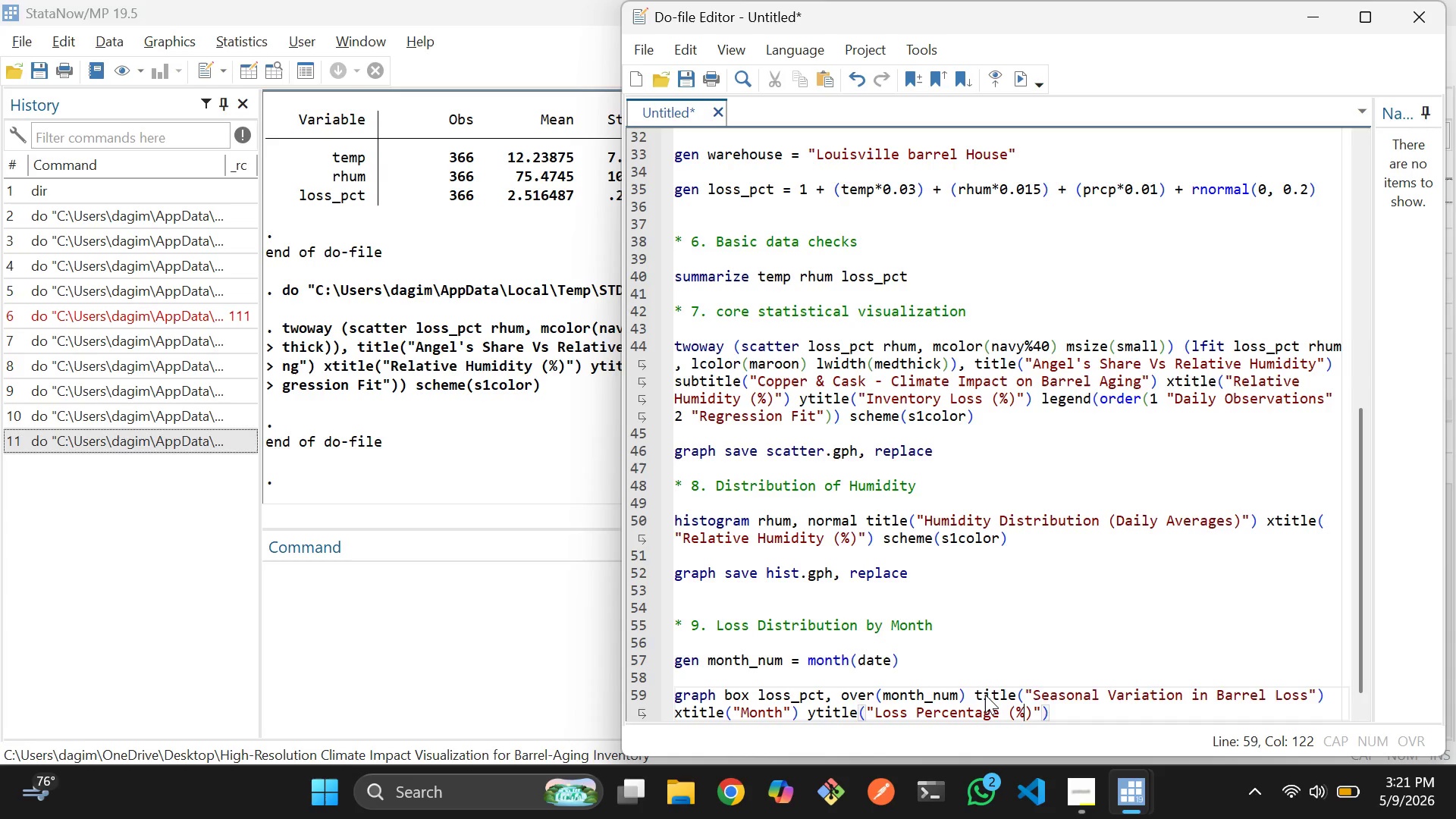 
key(ArrowRight)
 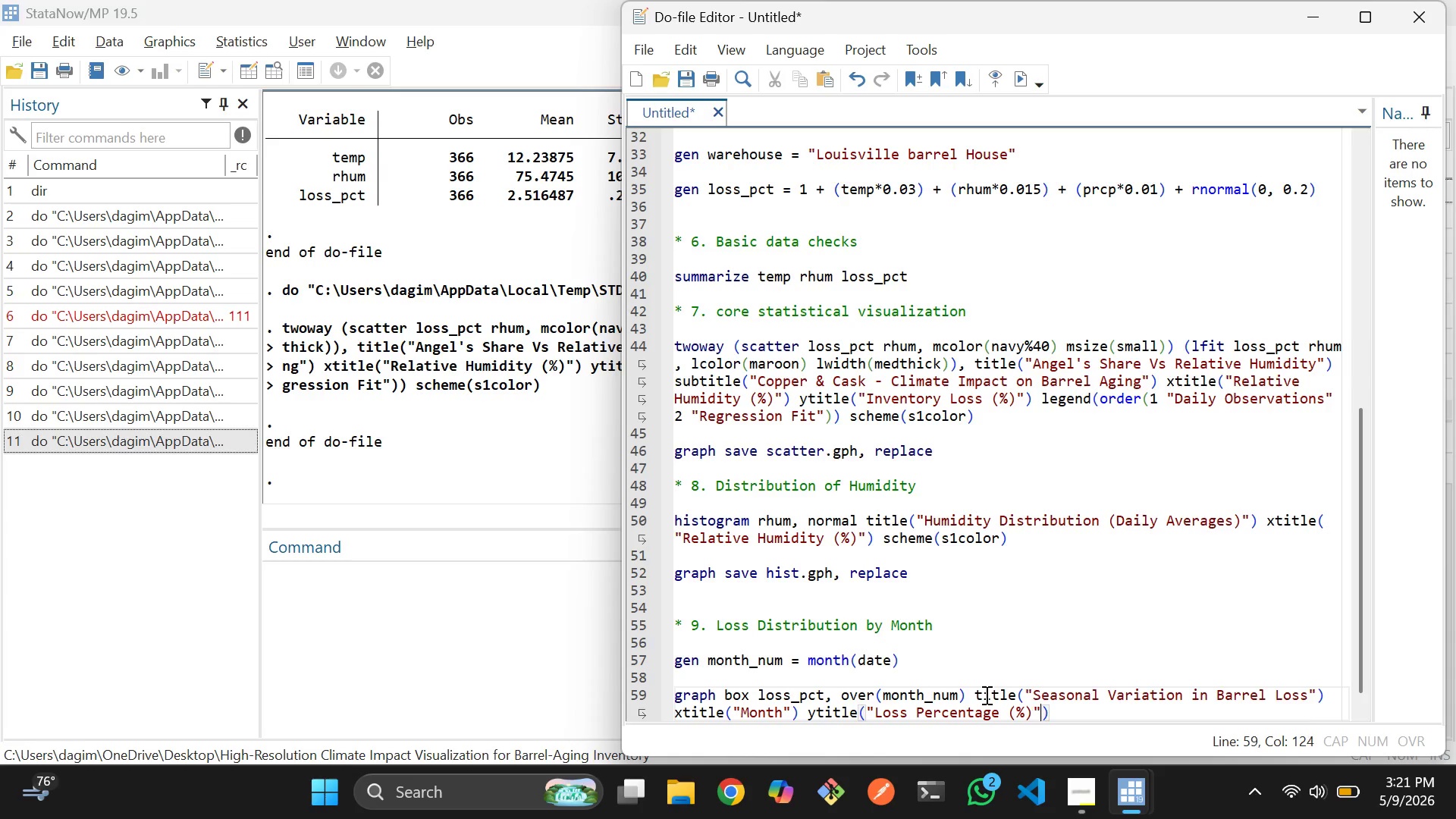 
key(ArrowRight)
 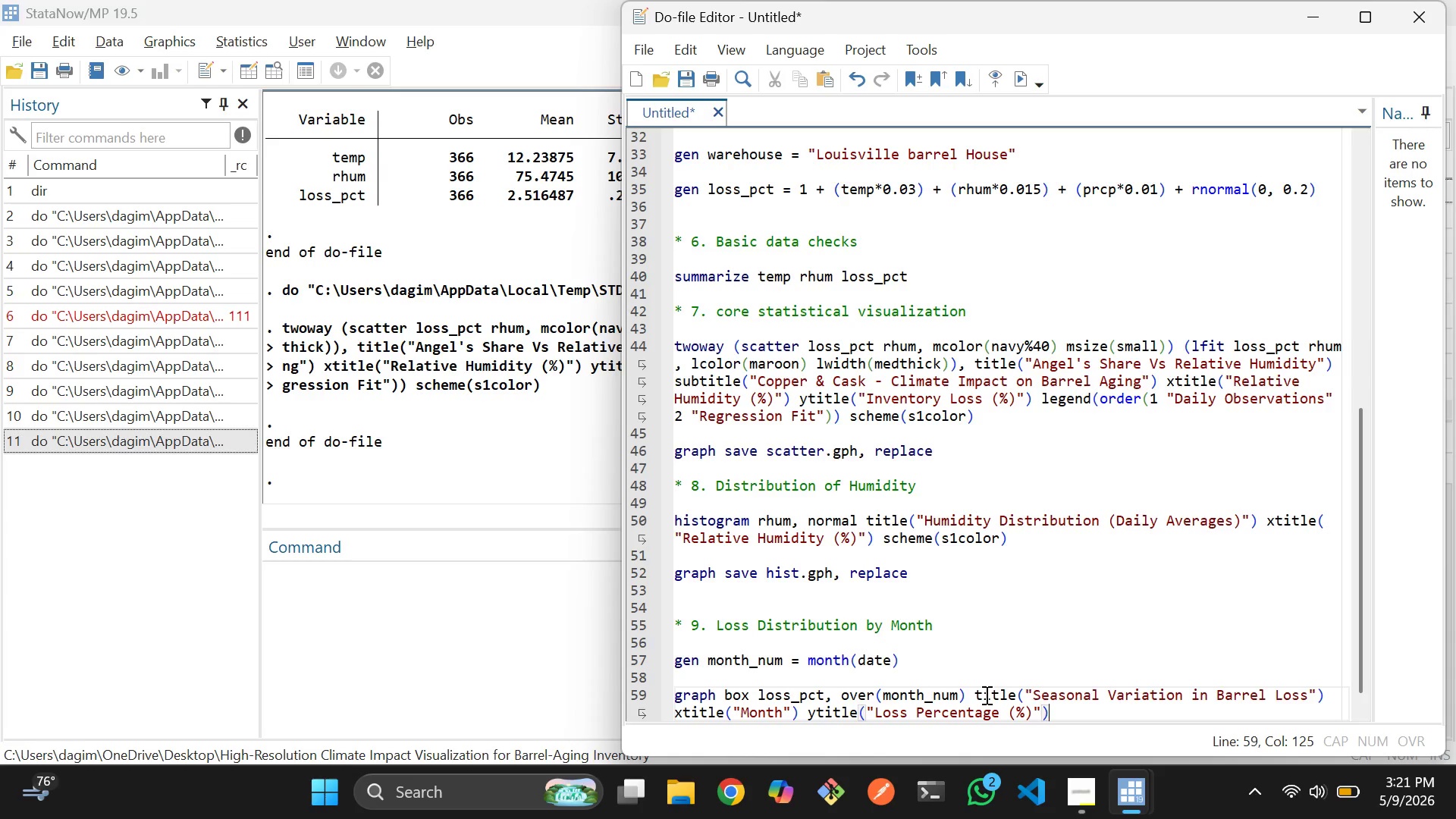 
key(ArrowRight)
 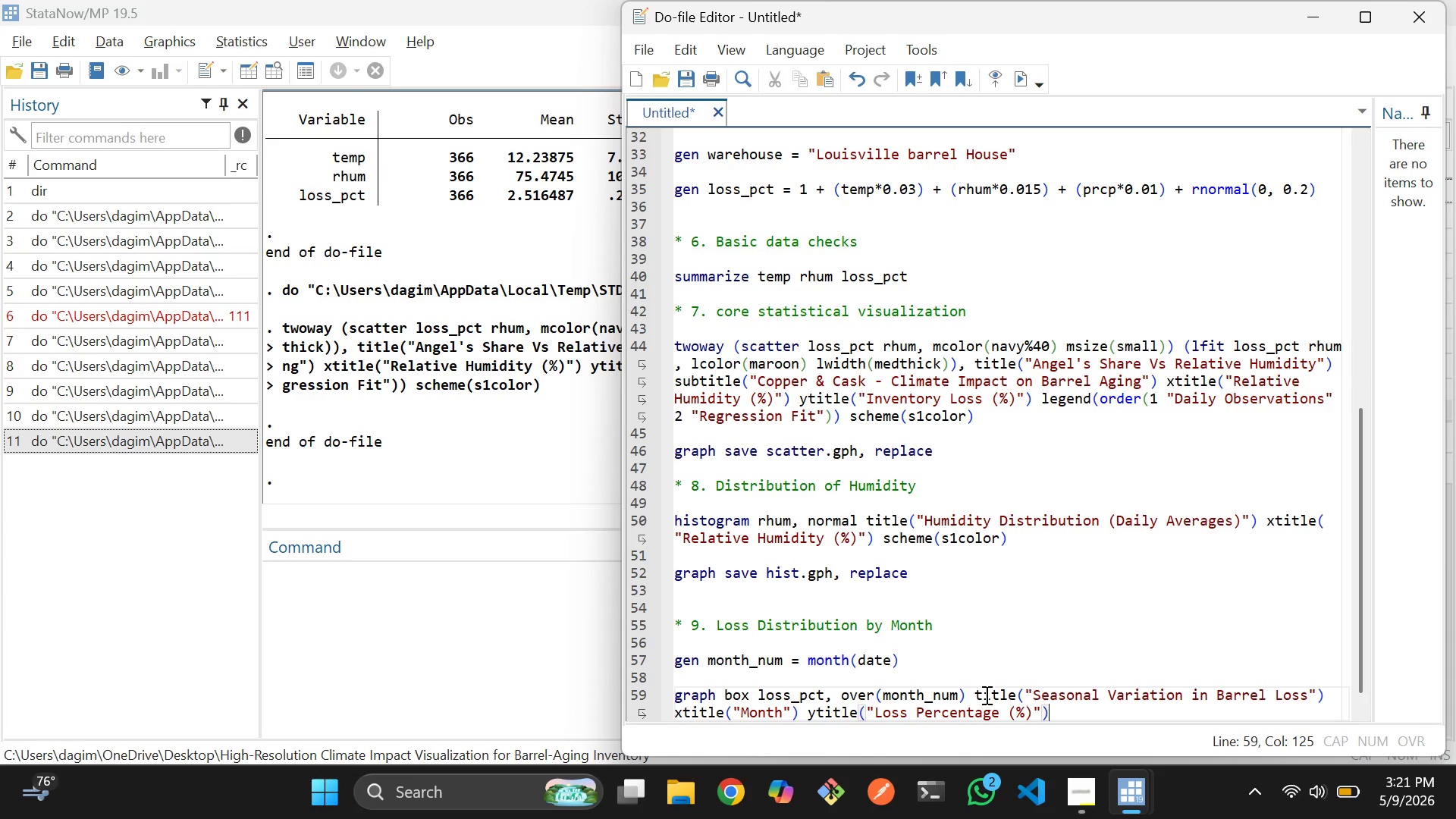 
type( scheme(s1color)
 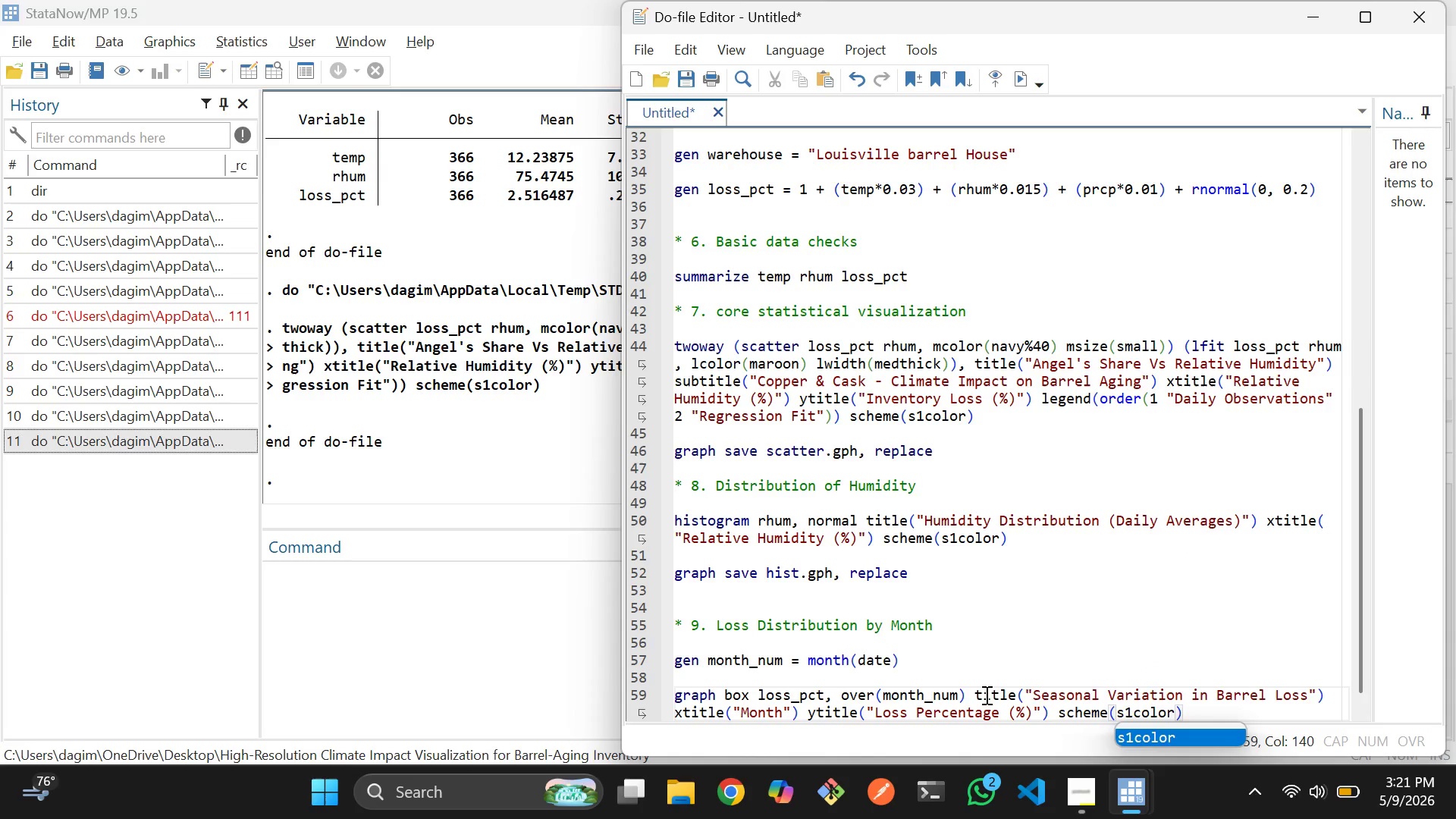 
key(ArrowRight)
 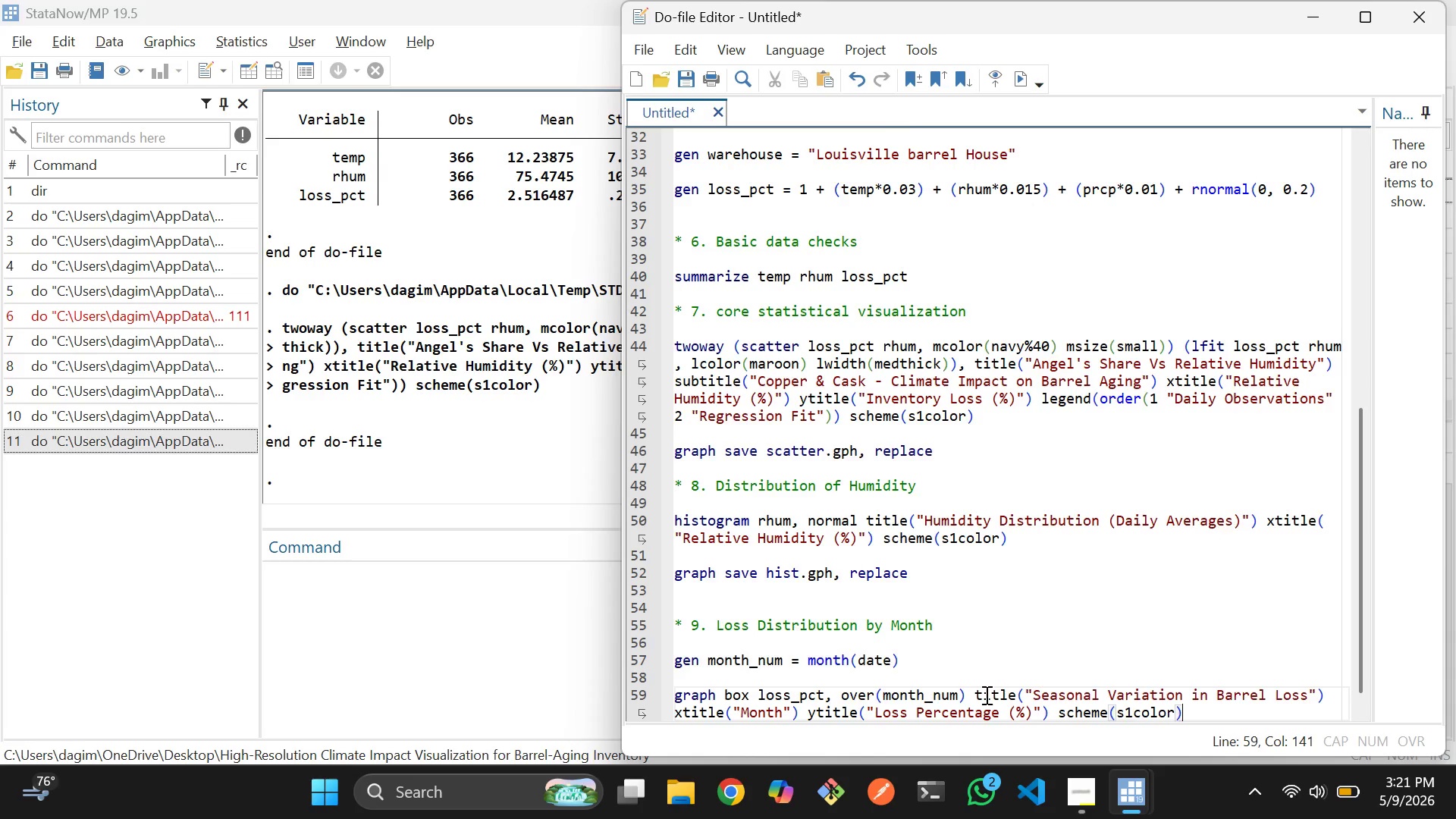 
key(Enter)
 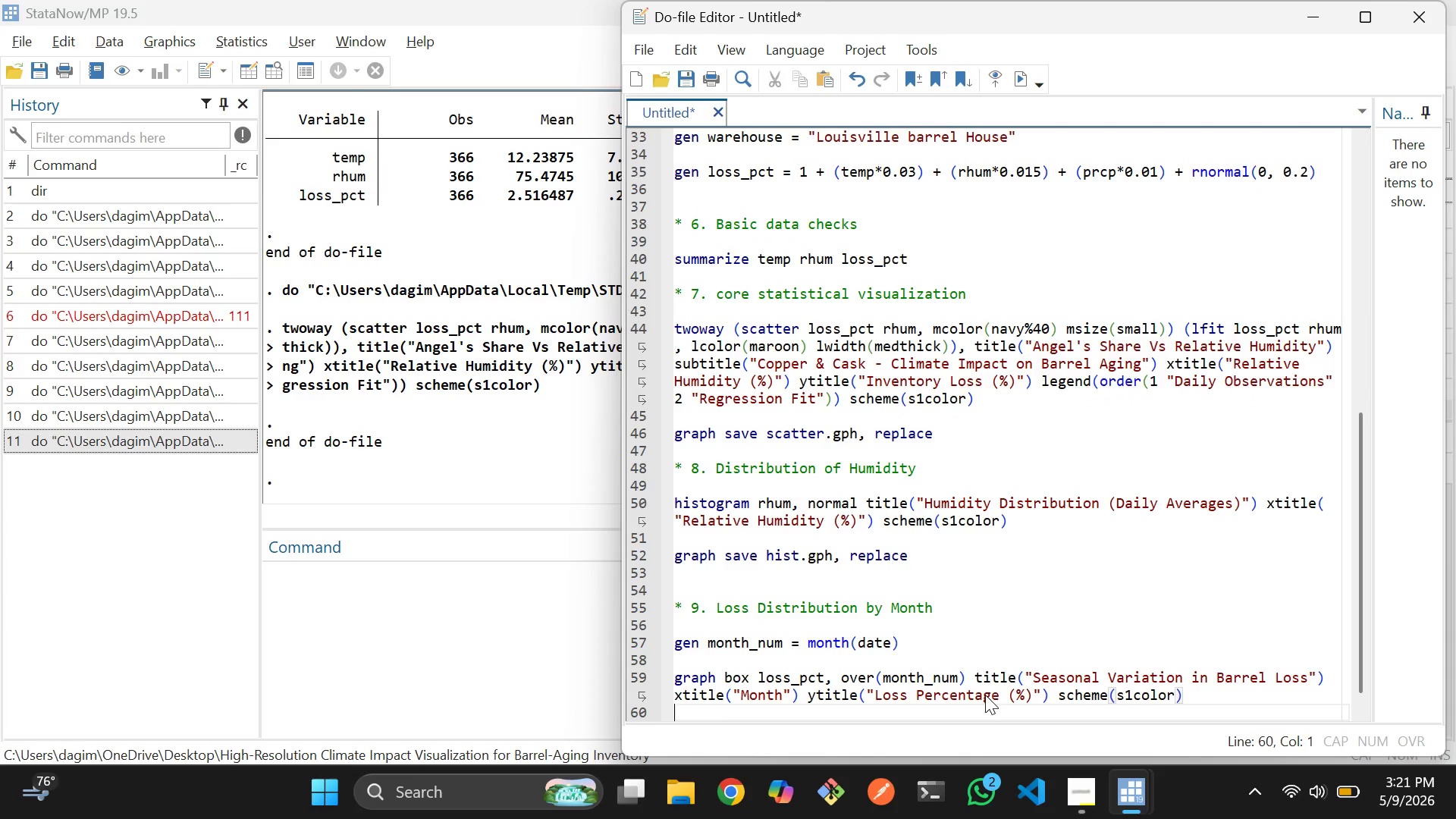 
key(Enter)
 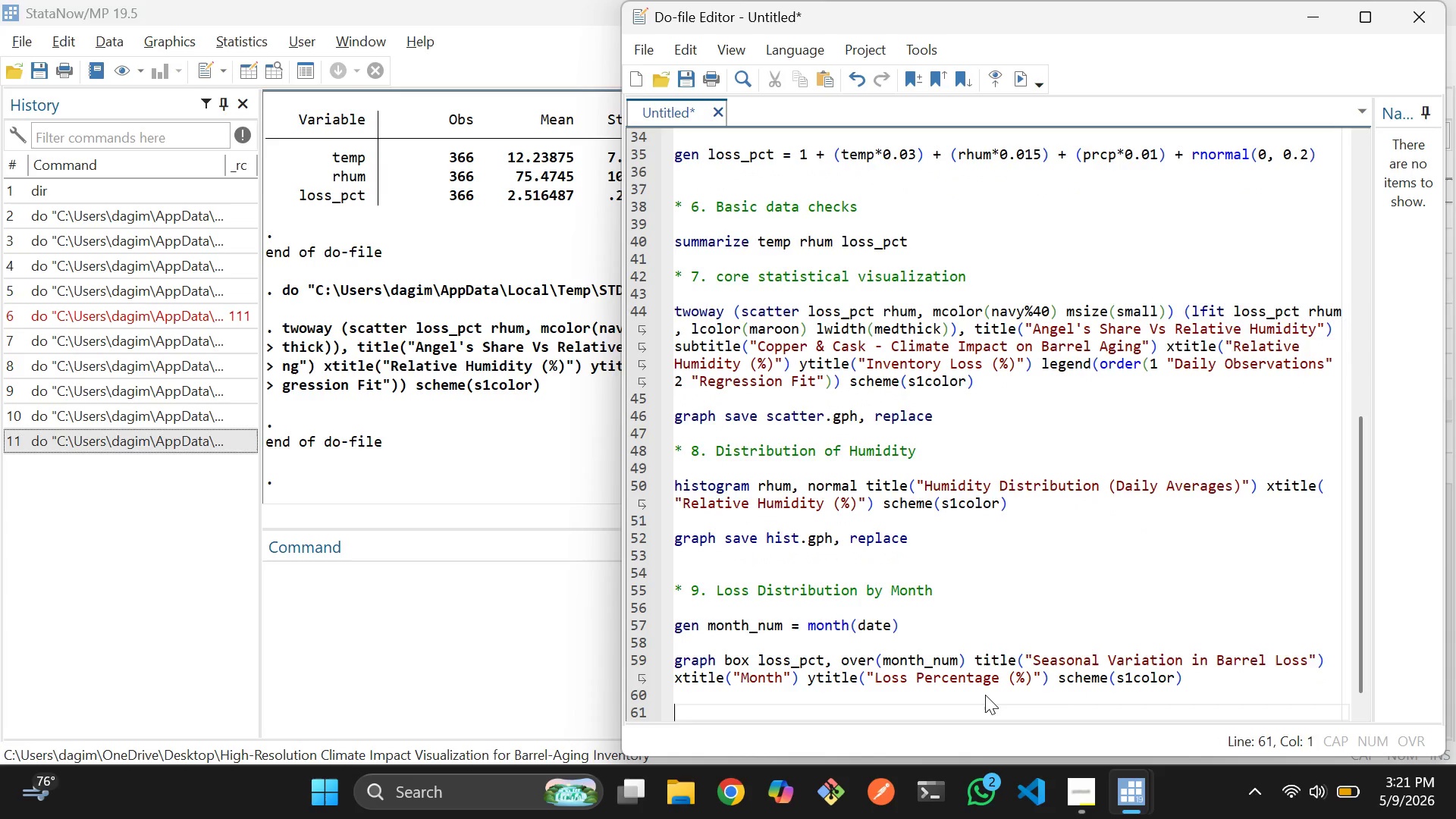 
type(graph)
 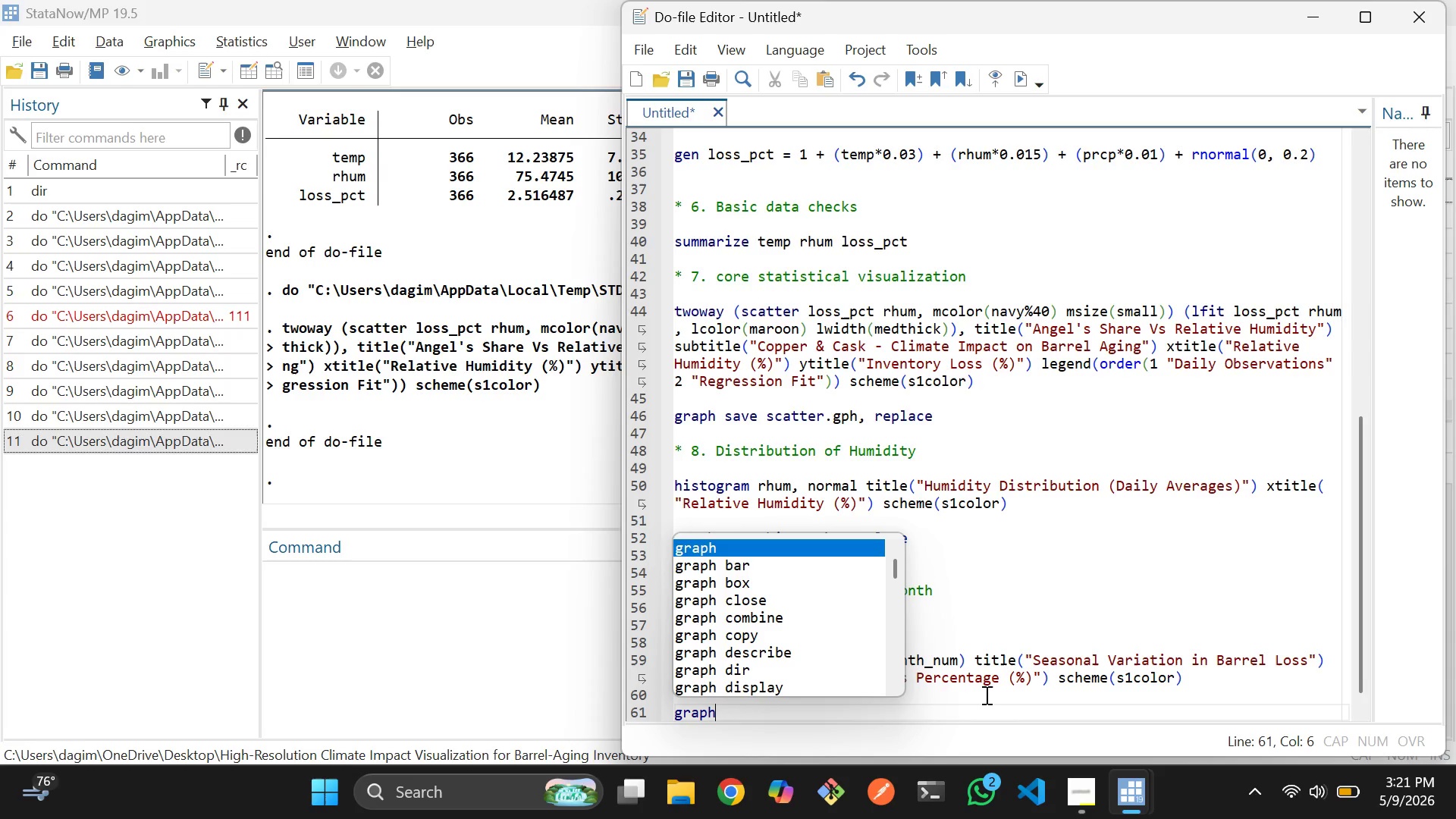 
type( sae)
key(Backspace)
type(ve box.gph, replace)
 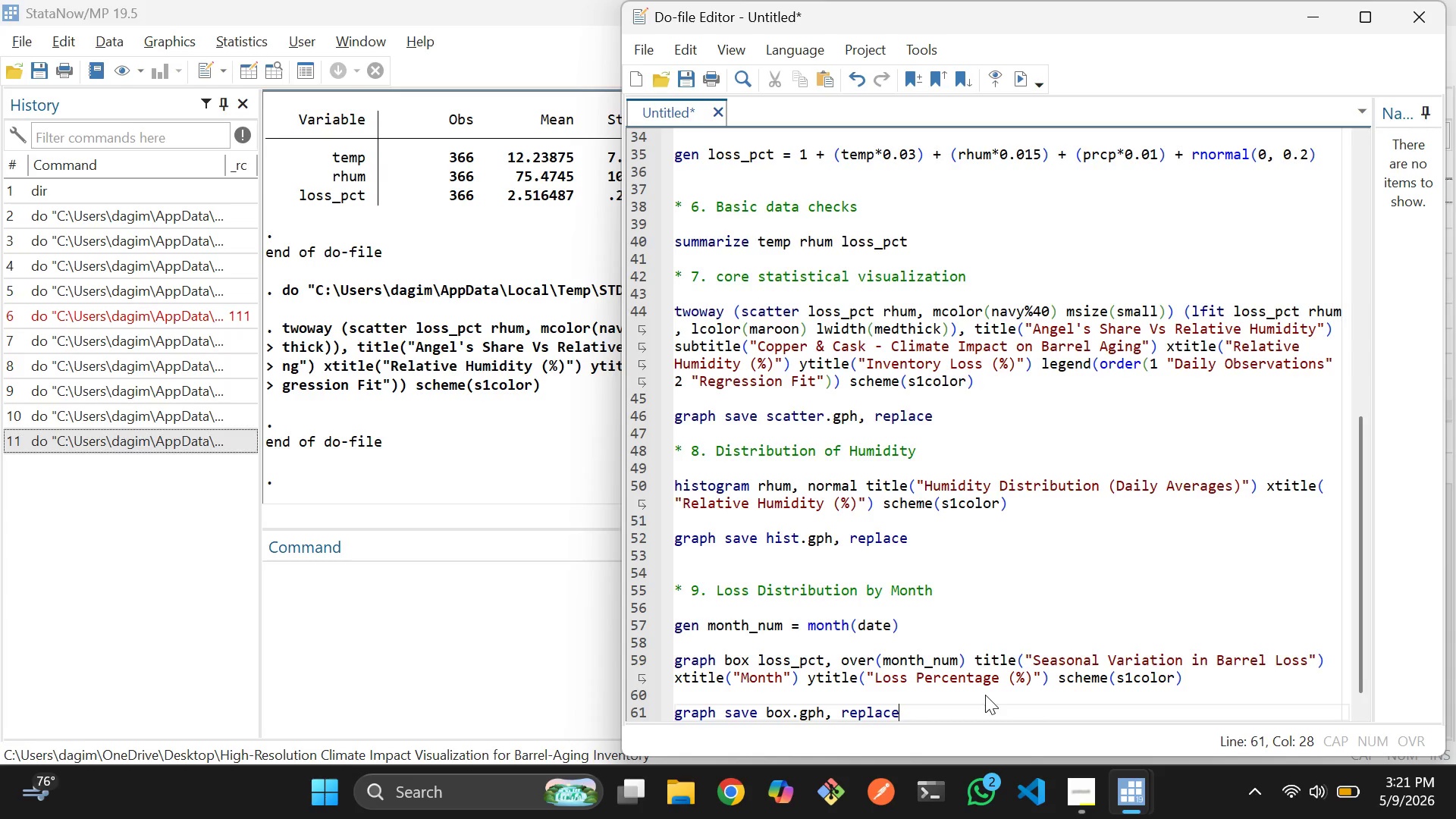 
key(Enter)
 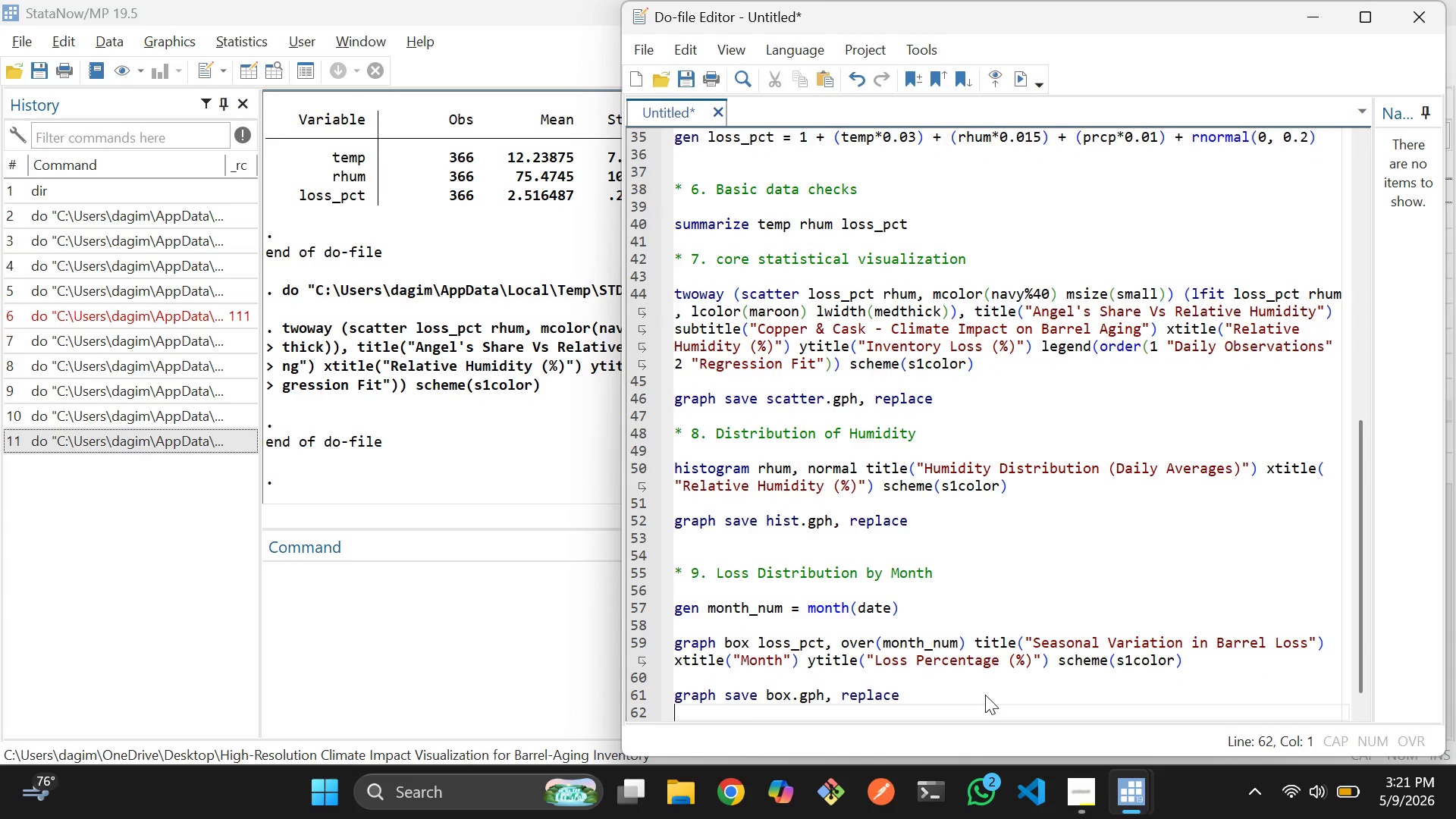 
key(Enter)
 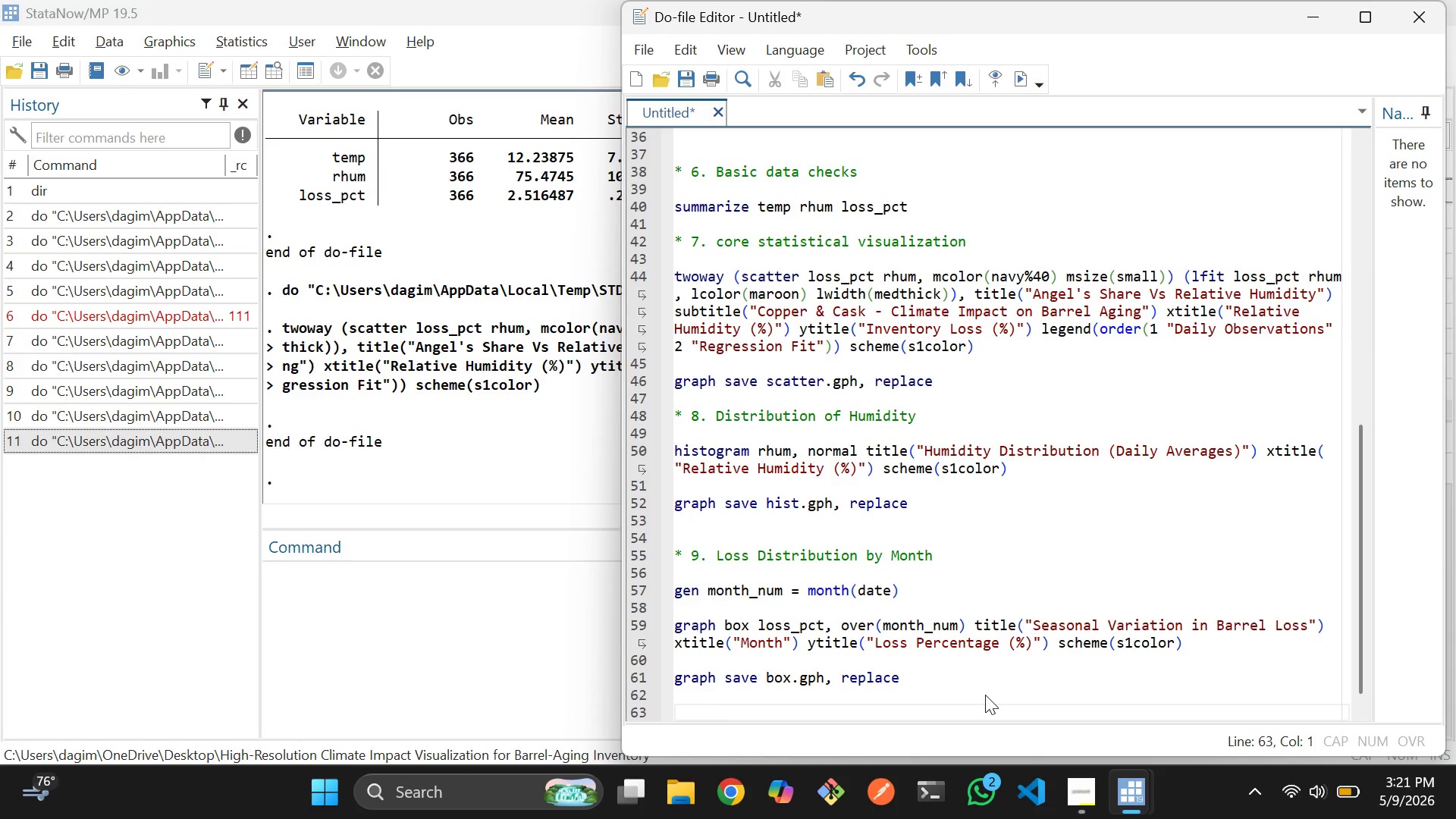 
type(* 10. Comn)
key(Backspace)
type(bined )
 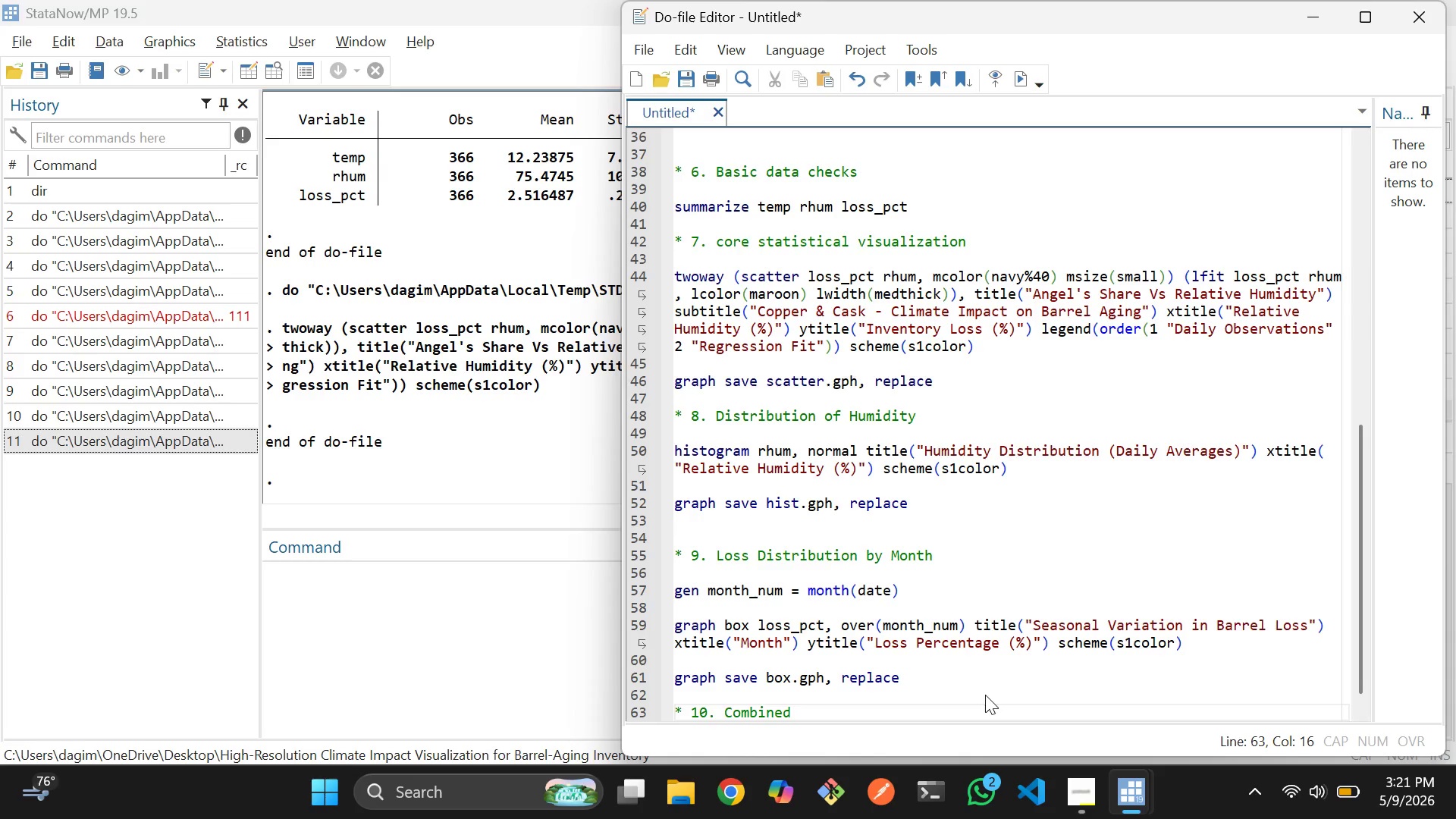 
wait(5.22)
 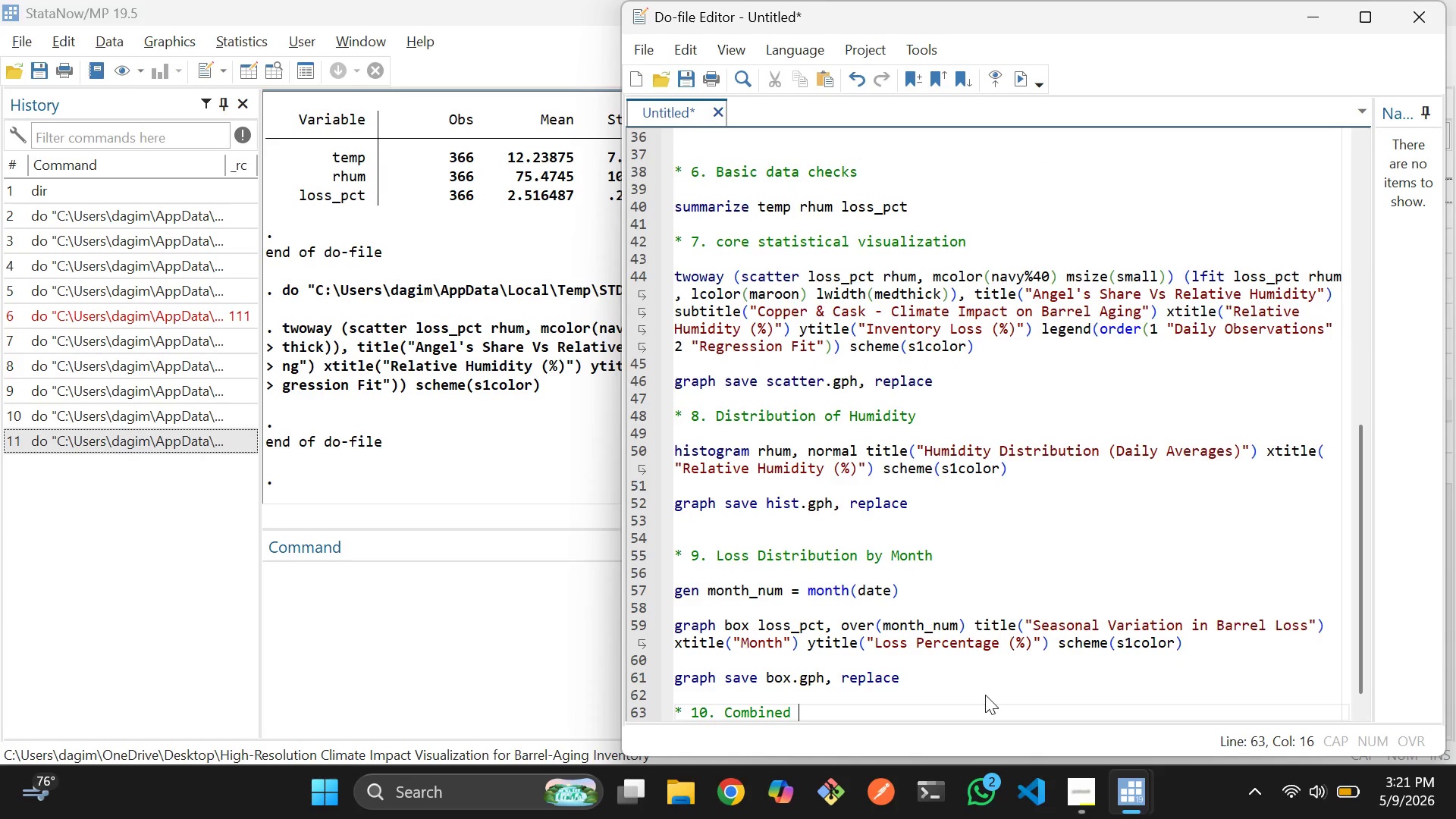 
type(publi)
key(Backspace)
key(Backspace)
key(Backspace)
key(Backspace)
key(Backspace)
type(publicaton )
 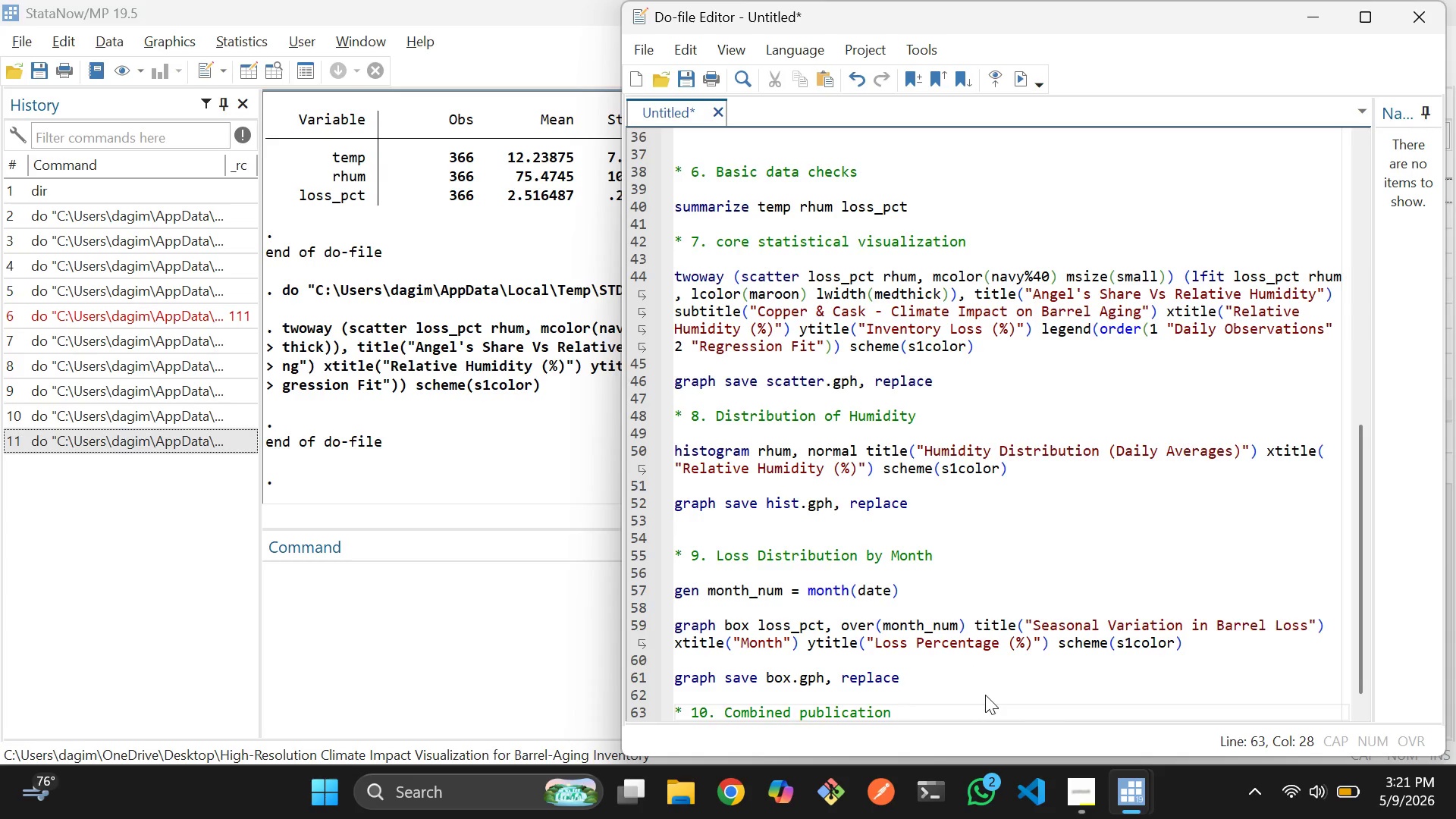 
key(Backspace)
type(-ready figure)
 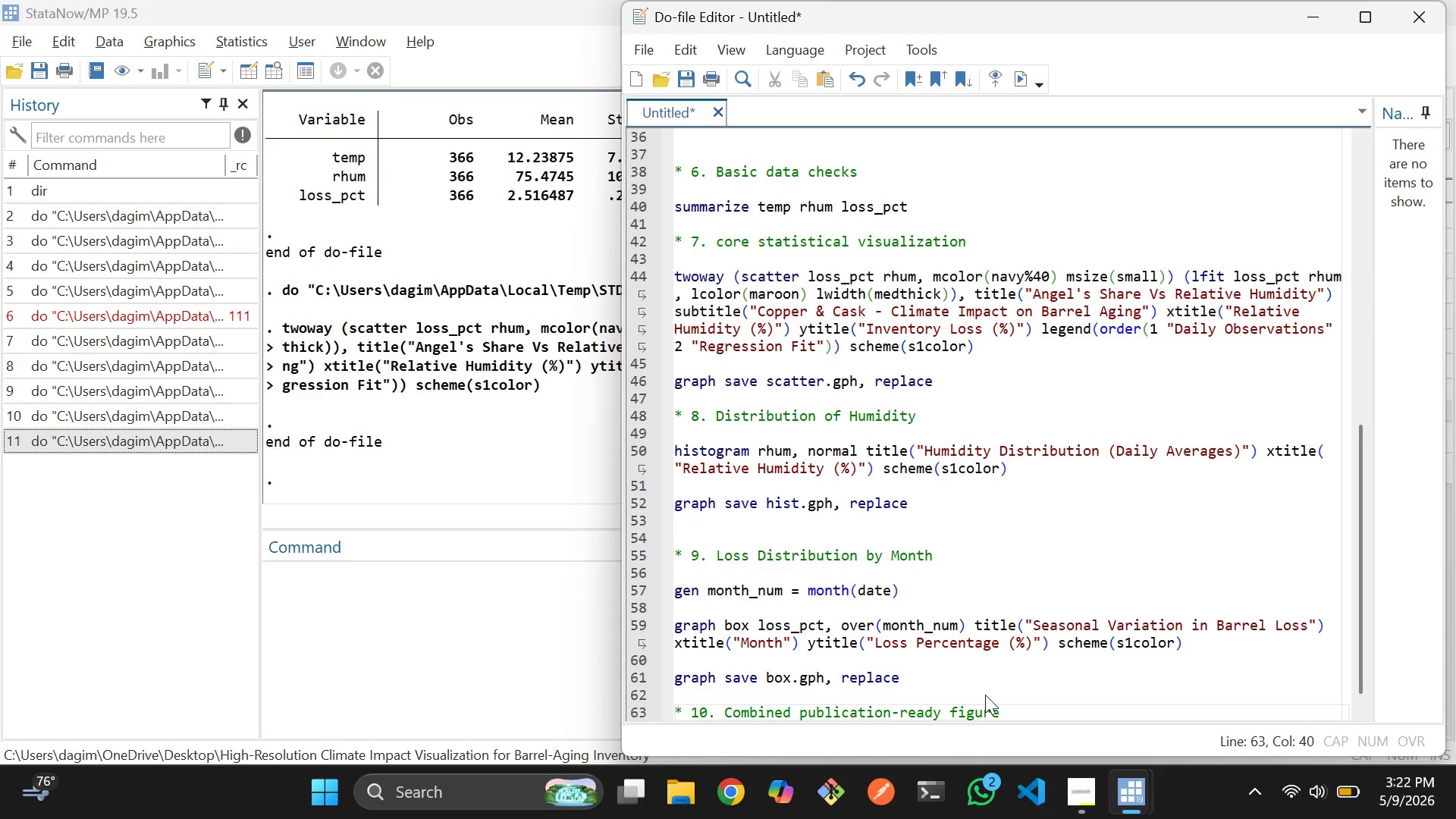 
wait(18.53)
 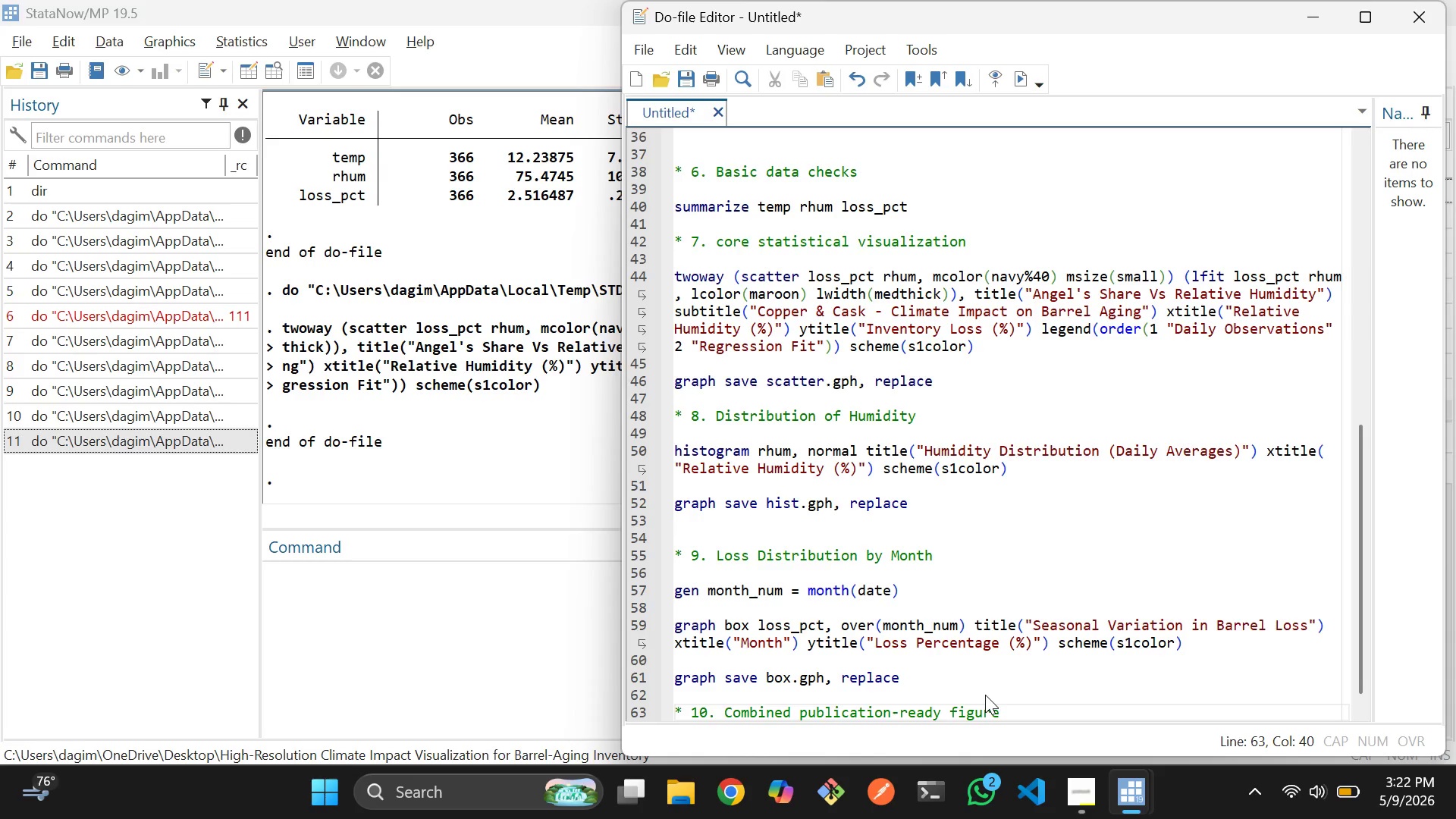 
key(Space)
 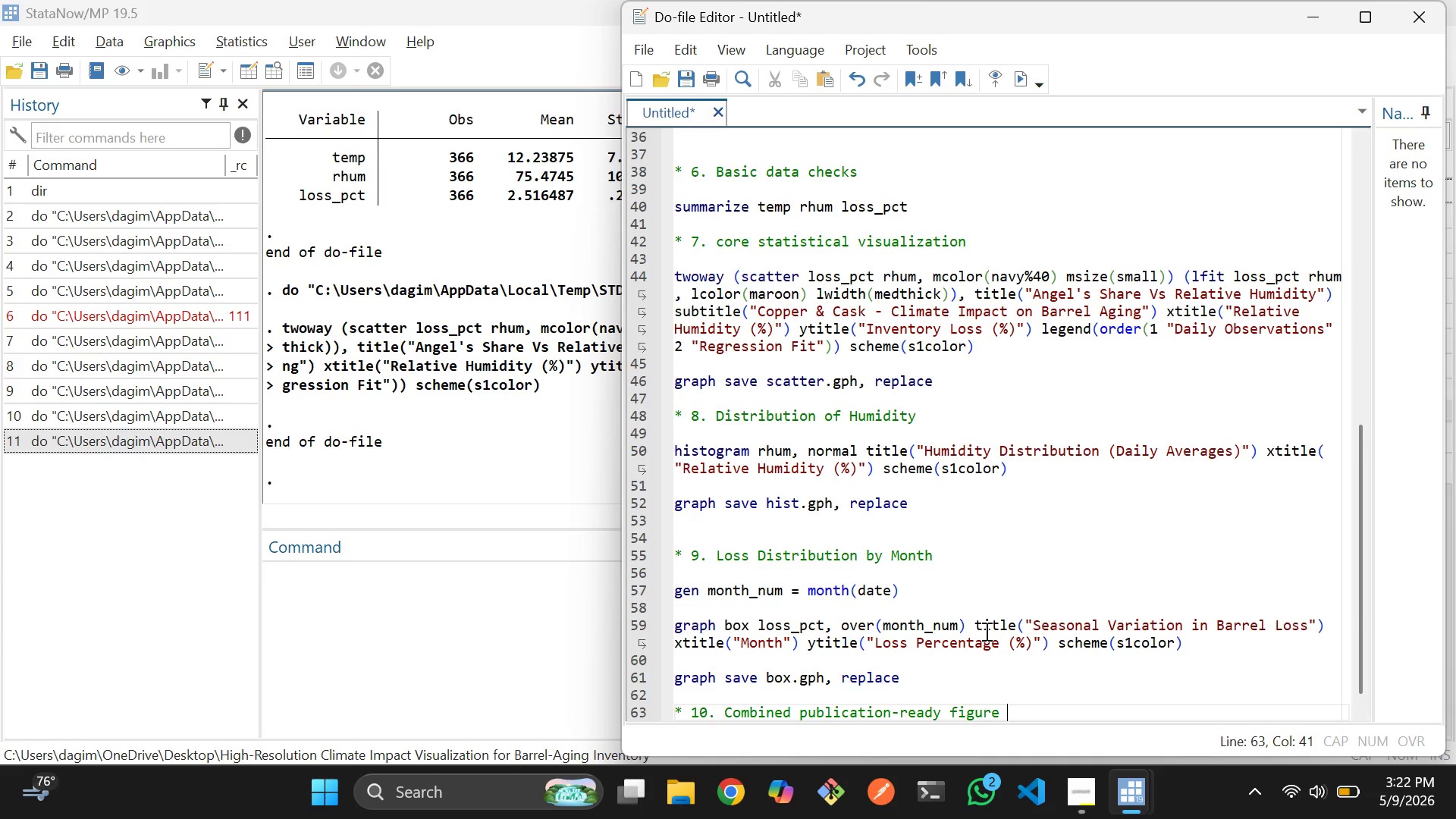 
wait(26.39)
 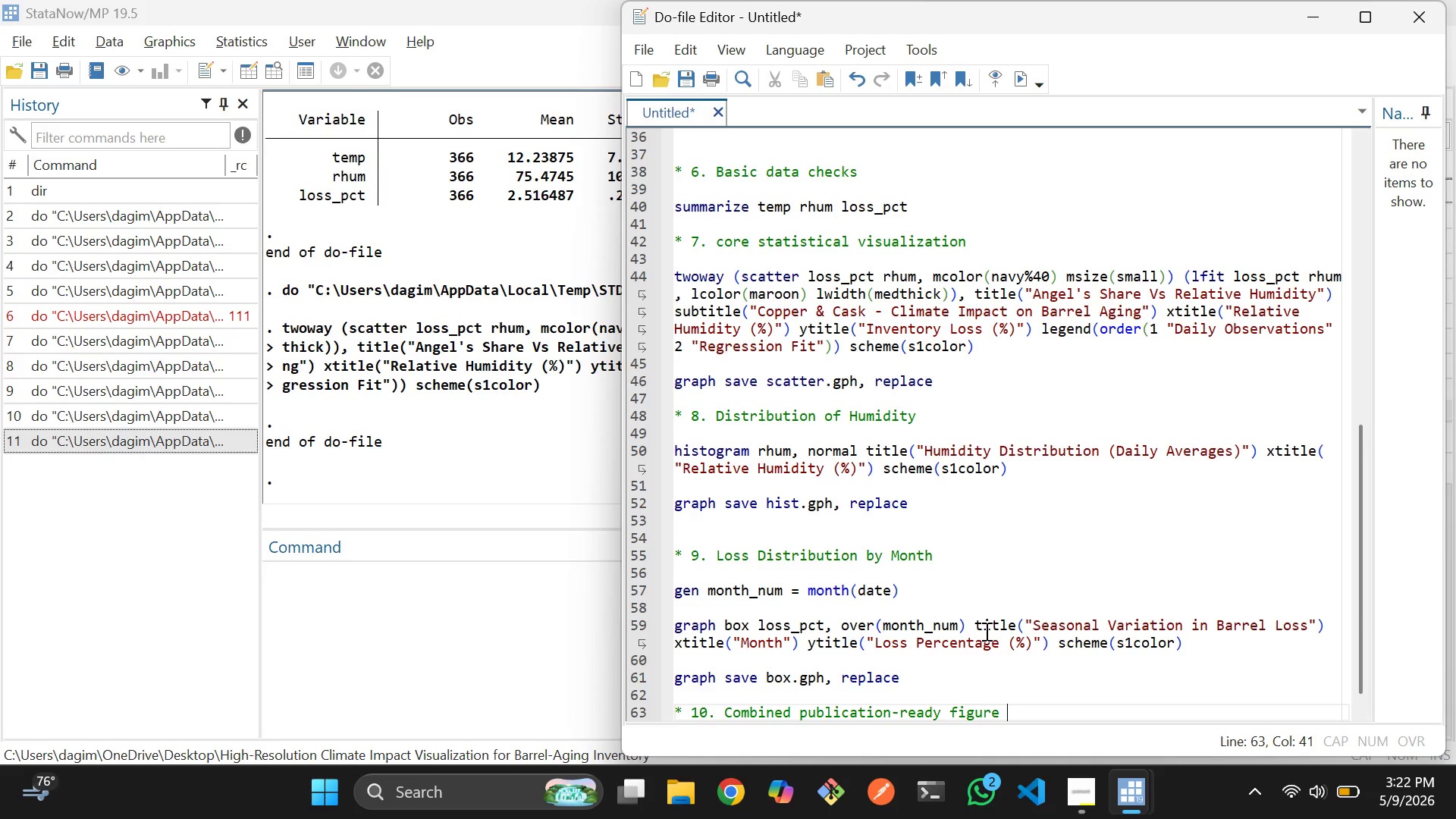 
key(Enter)
 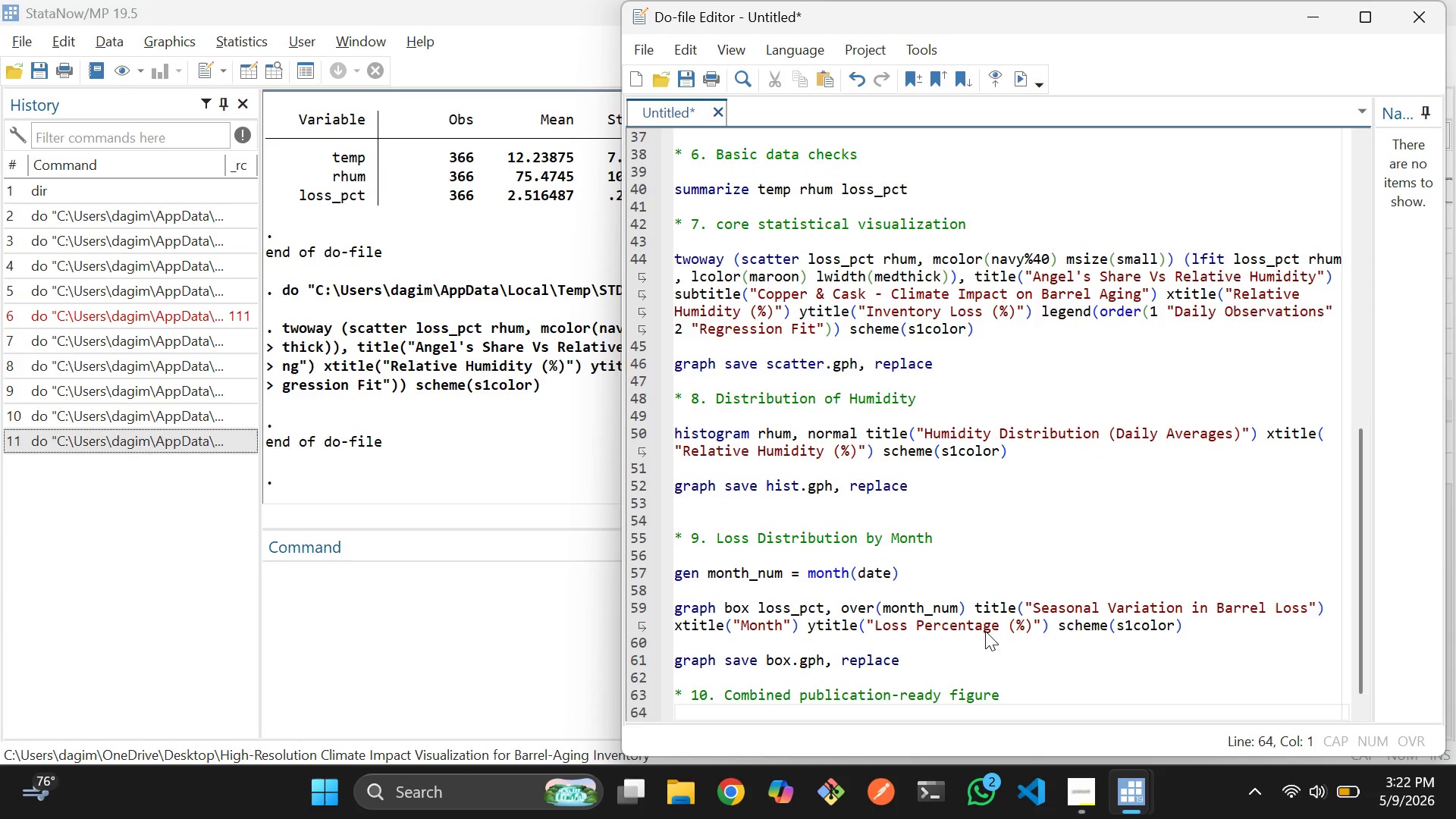 
key(Enter)
 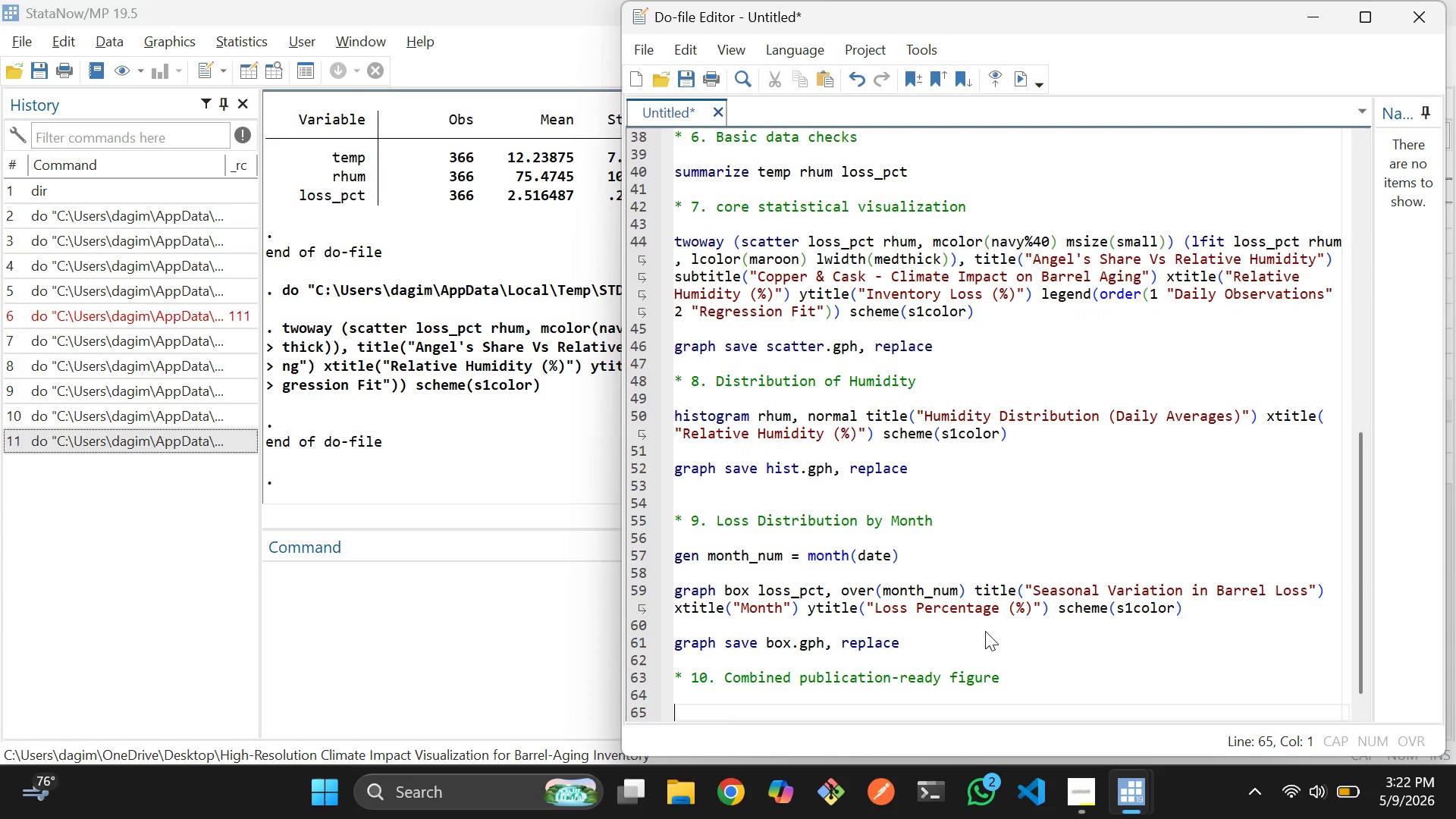 
type(graph com)
key(Tab)
 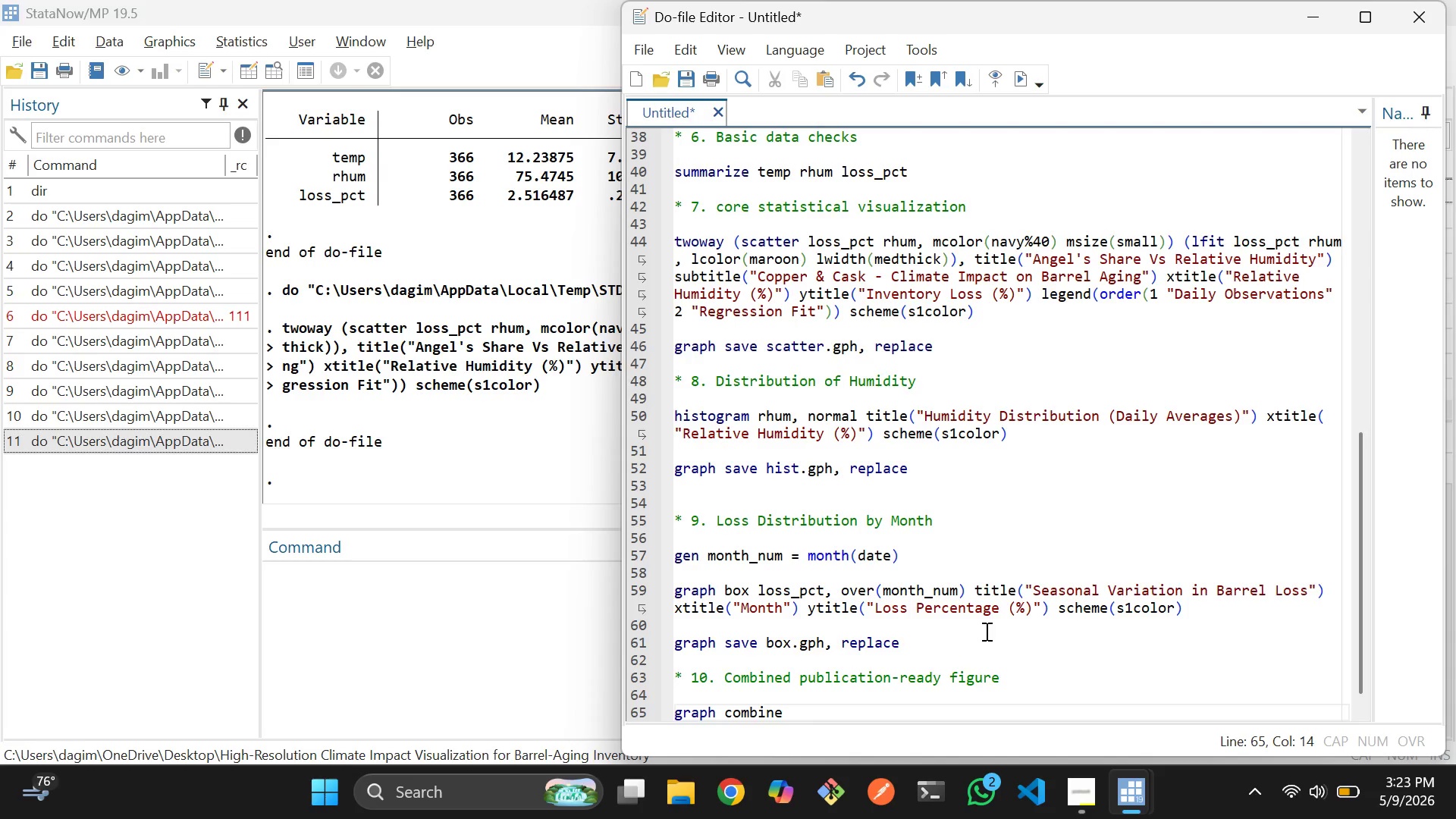 
wait(8.52)
 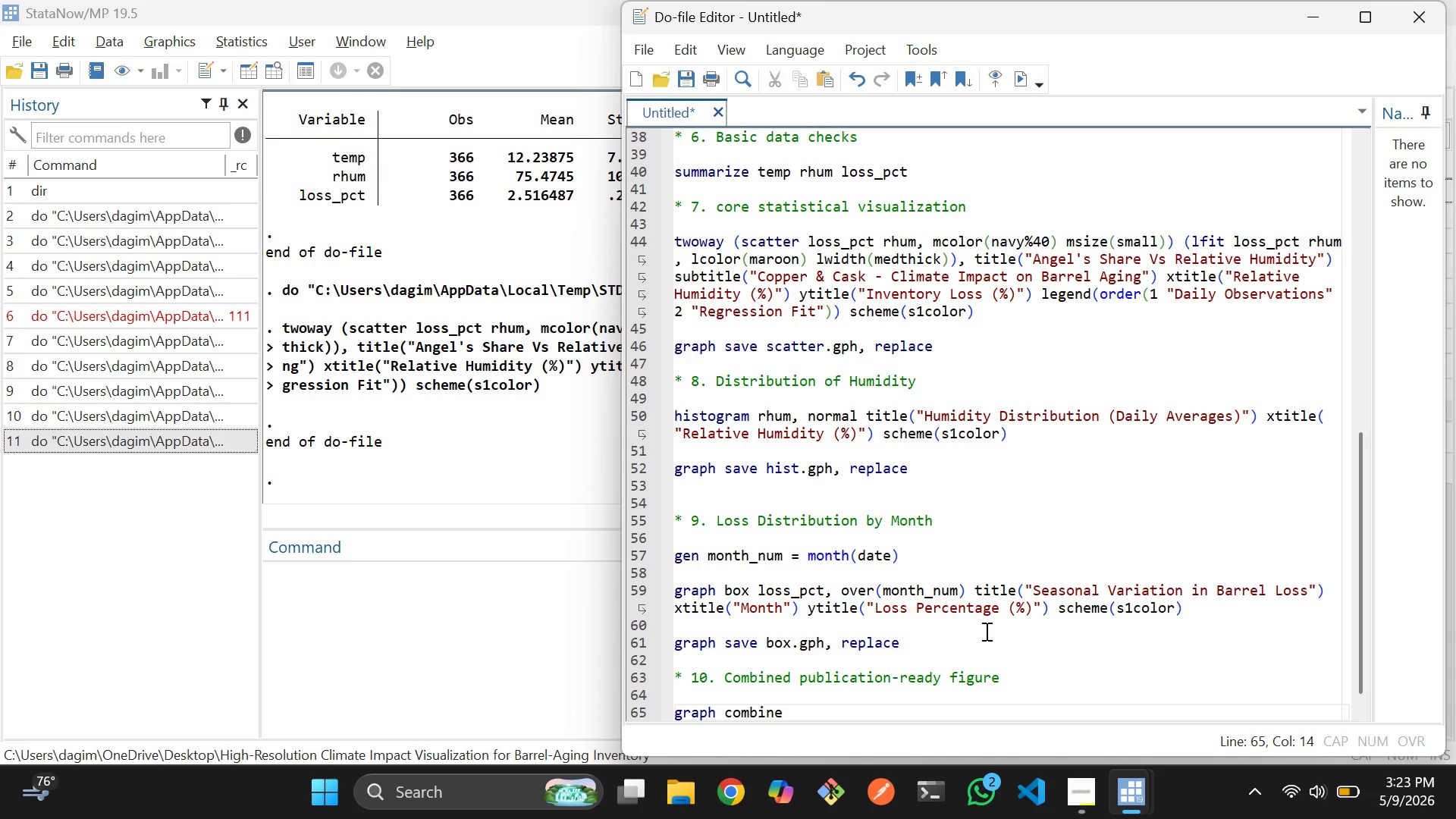 
type( scatter.gph )
 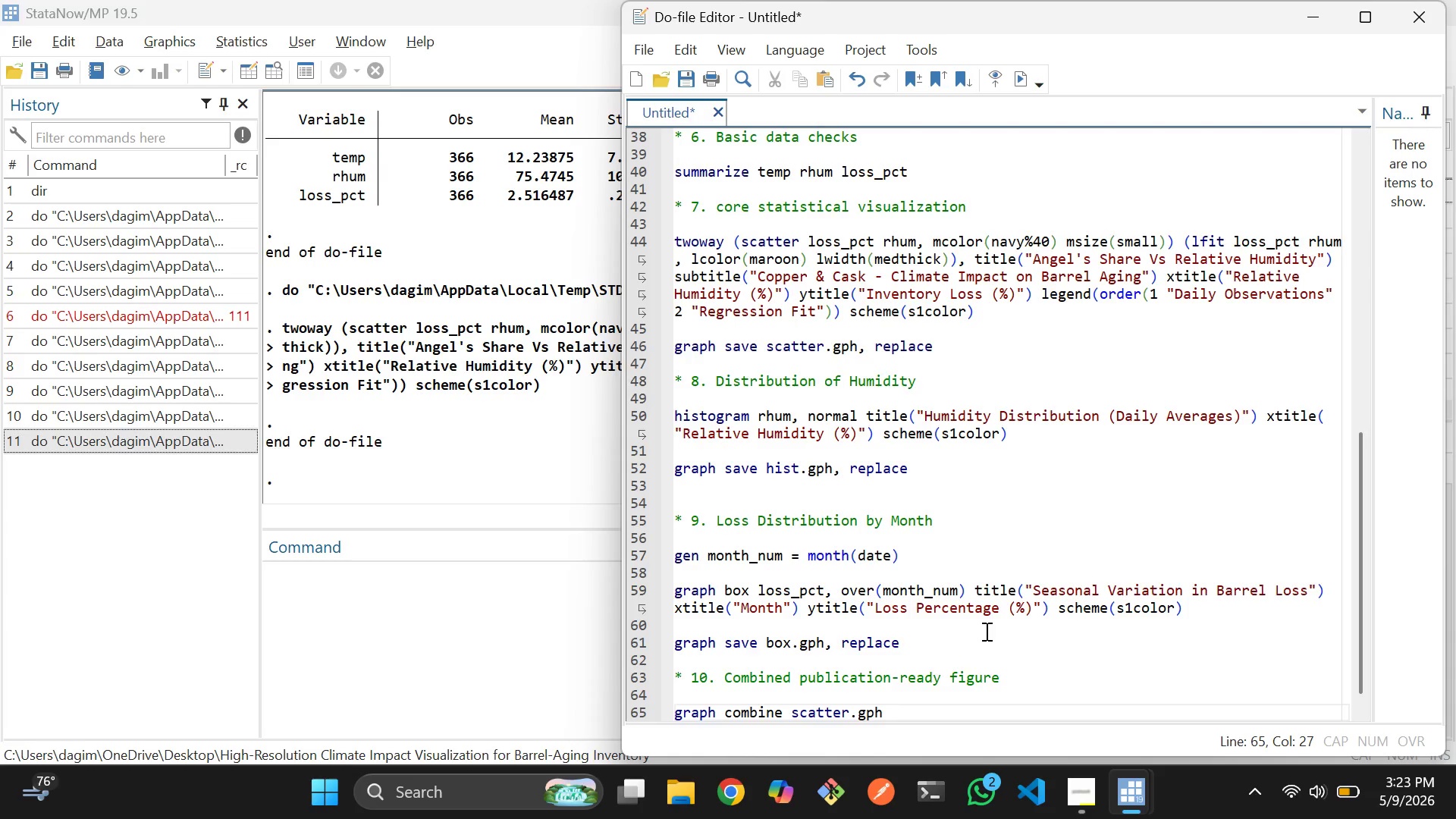 
type(hist.gph box.gph, cols(2)
 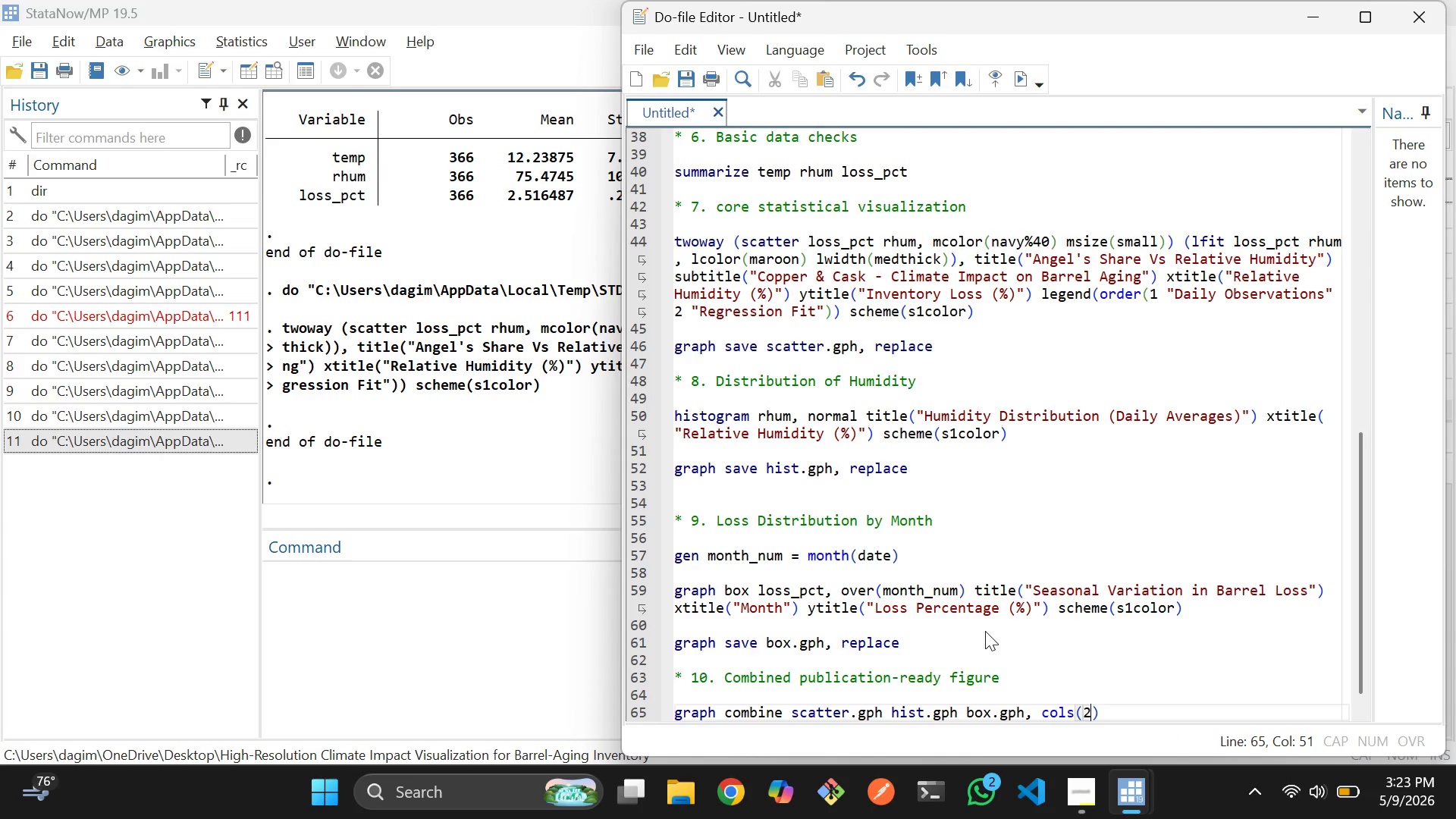 
key(ArrowRight)
 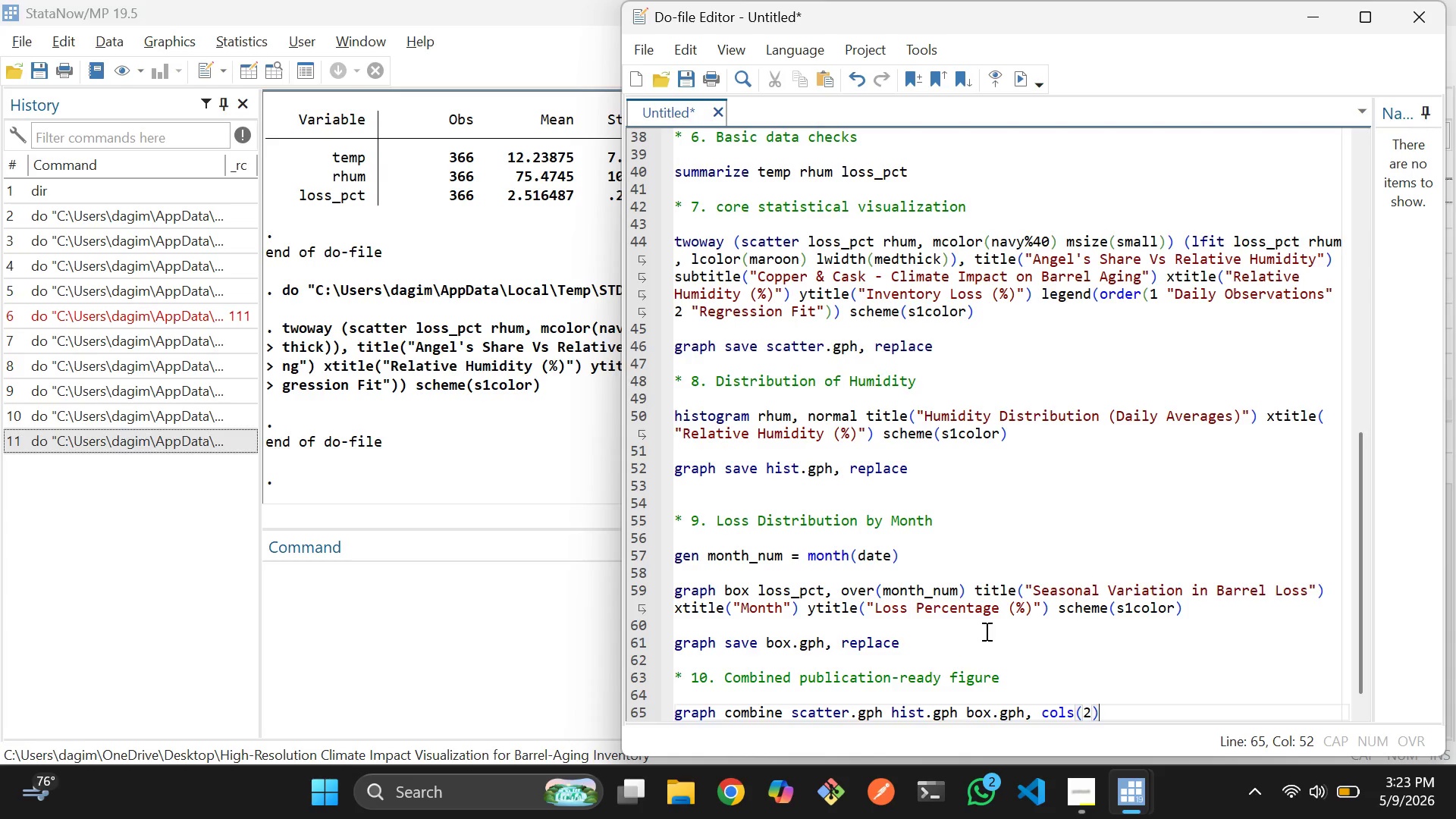 
type( title("Climae)
key(Backspace)
type(te )
 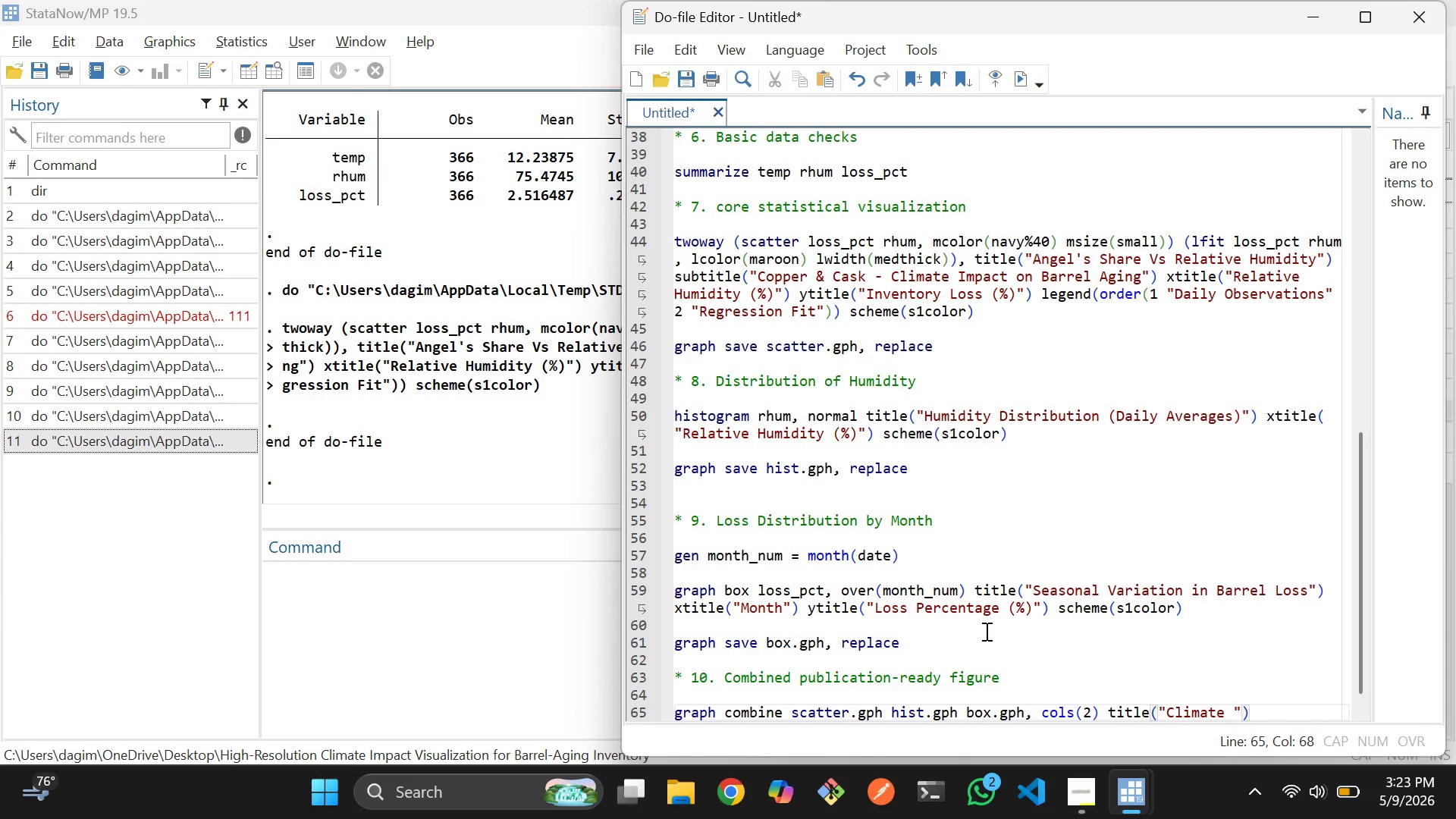 
wait(6.52)
 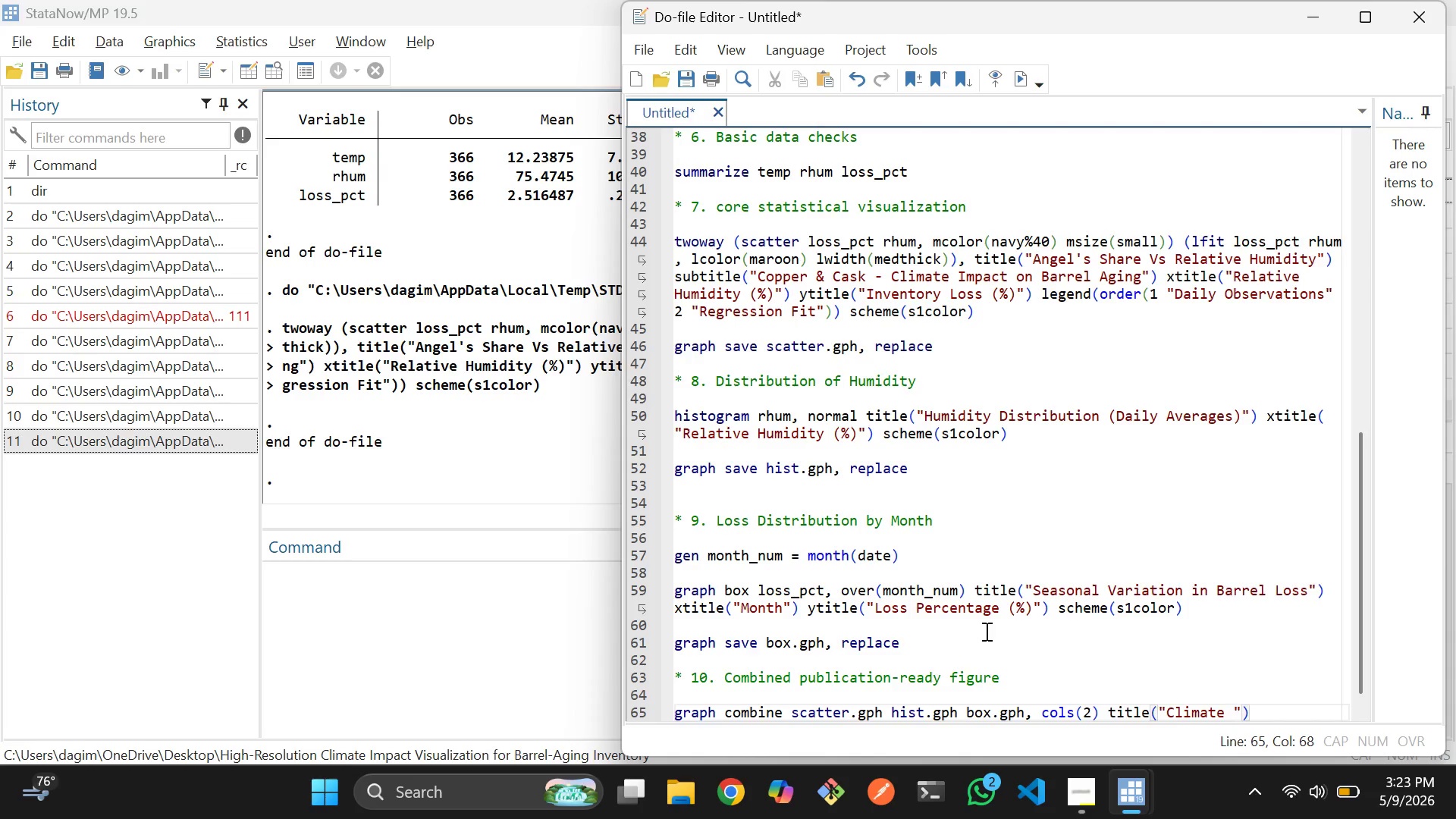 
type(Impact on Barrel Agini)
key(Backspace)
 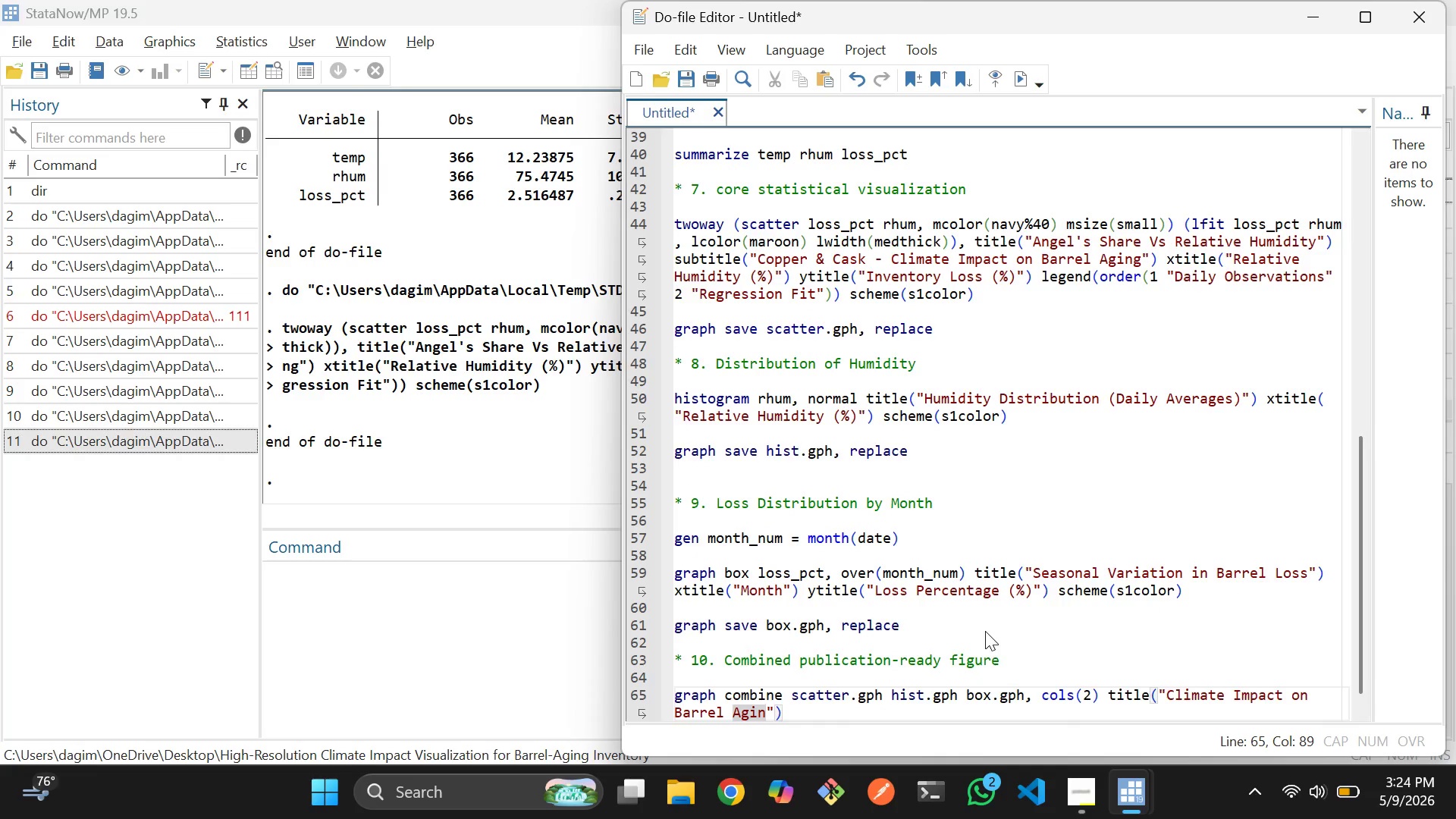 
key(G)
 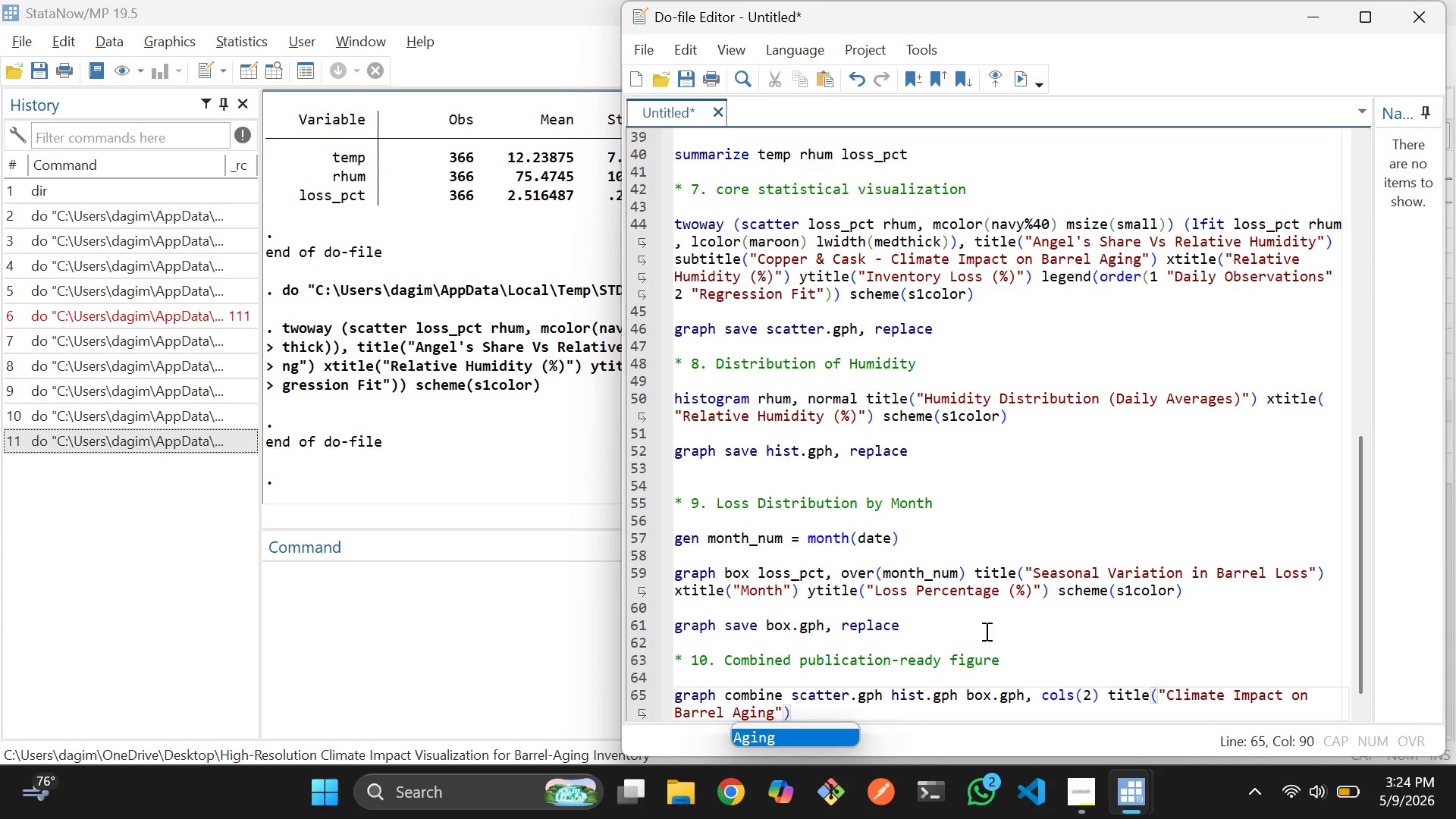 
key(Space)
 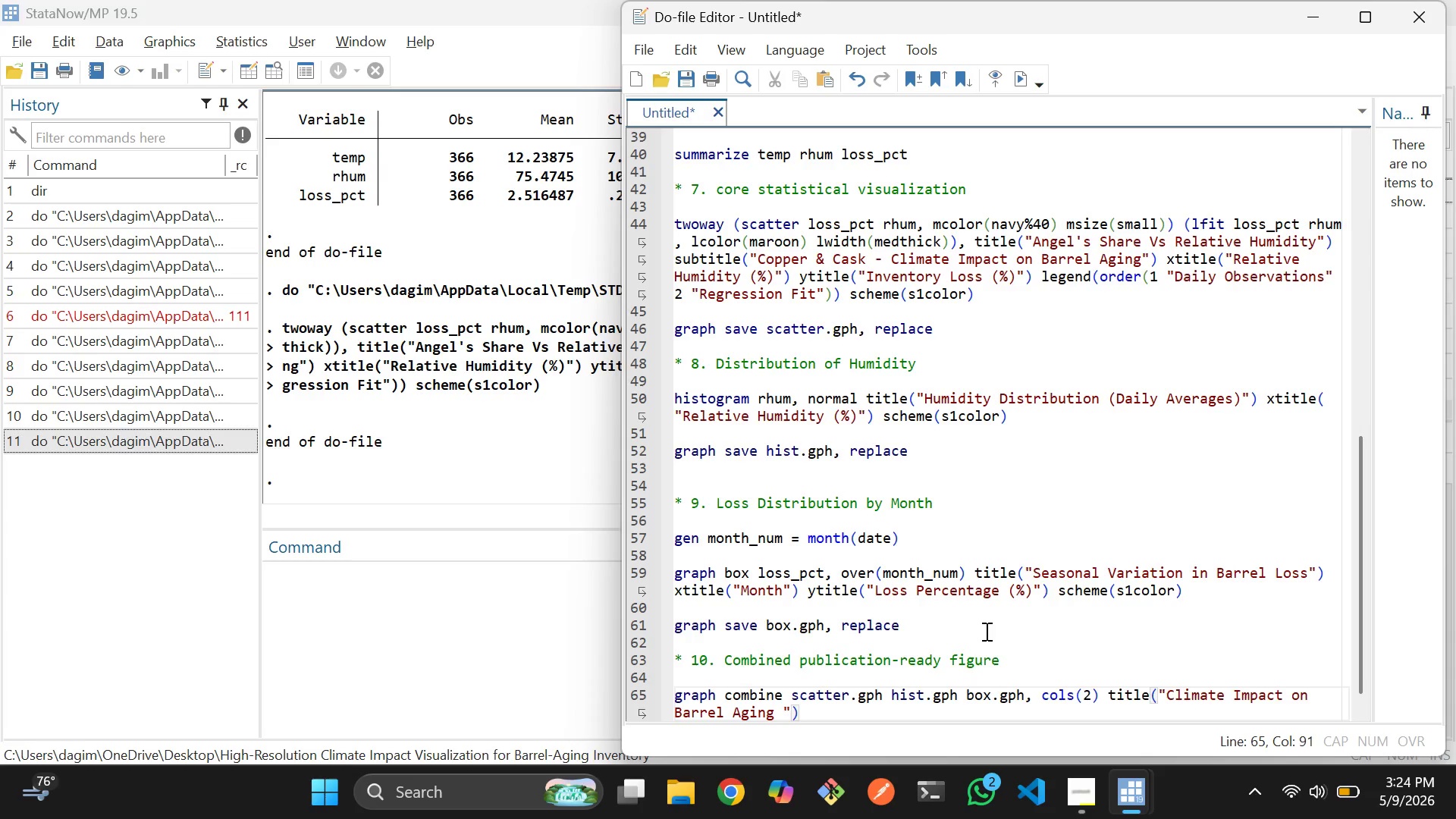 
left_click([942, 481])
 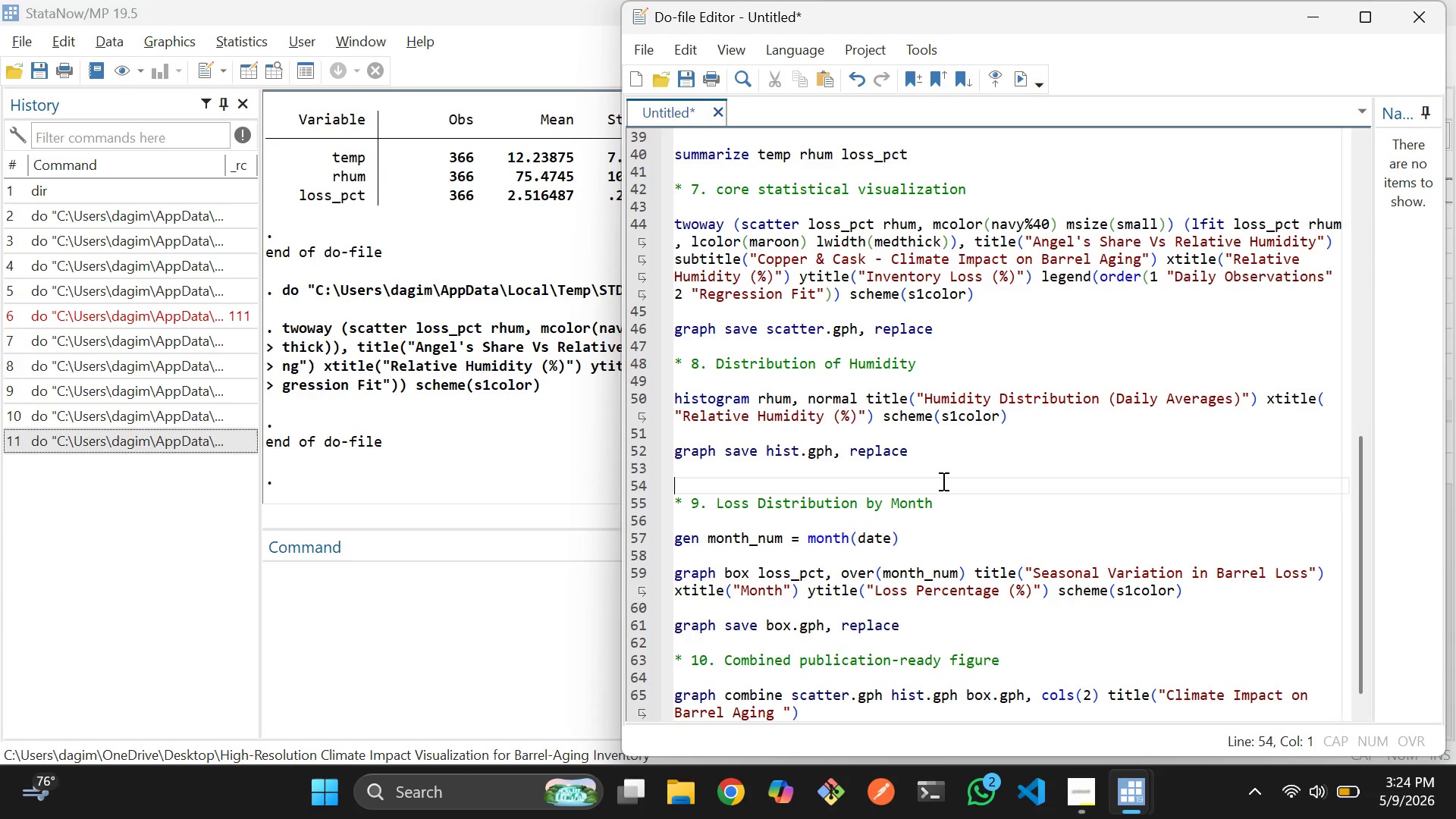 
scroll: coordinate [942, 481], scroll_direction: none, amount: 0.0
 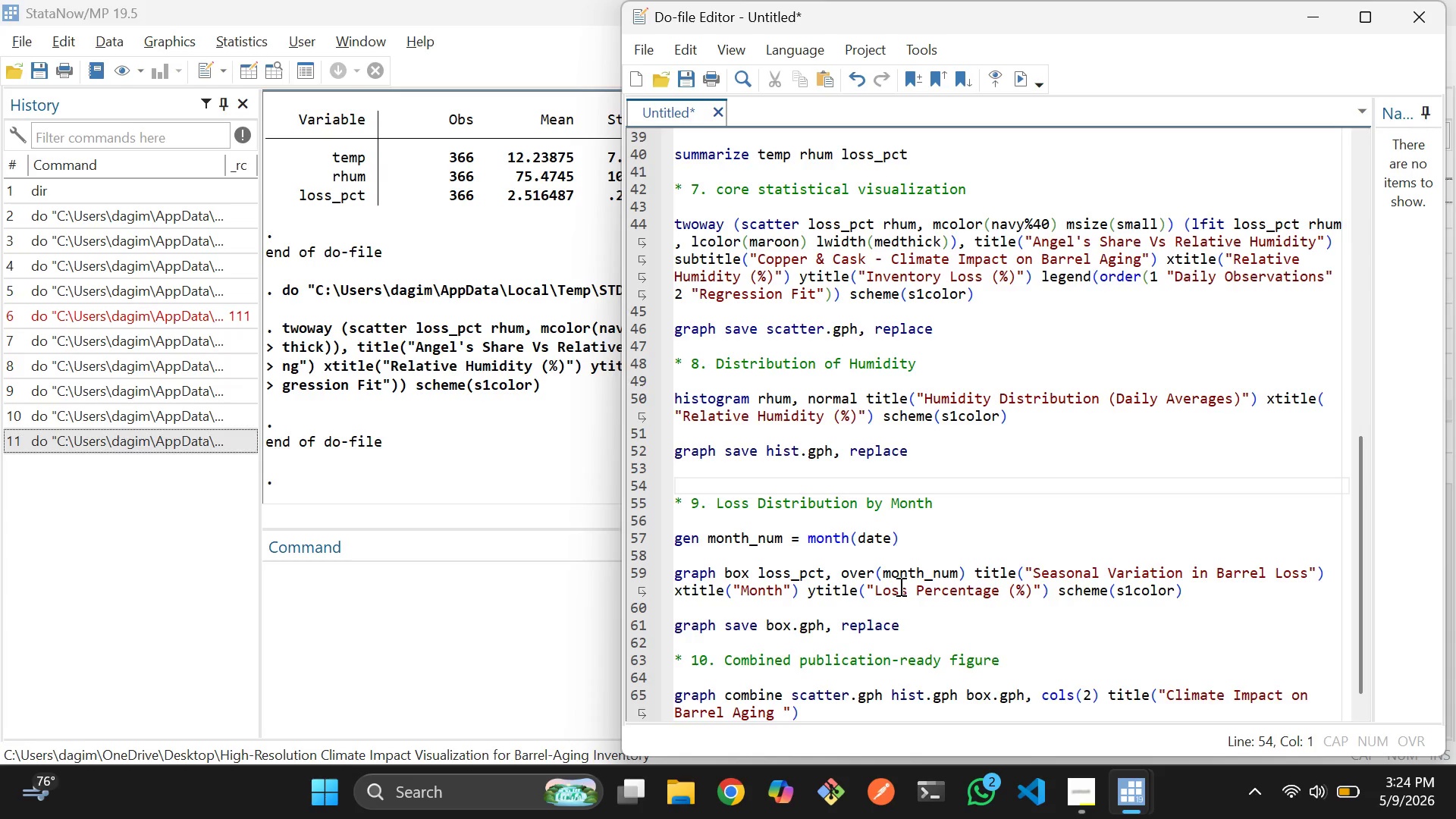 
scroll: coordinate [899, 586], scroll_direction: down, amount: 1.0
 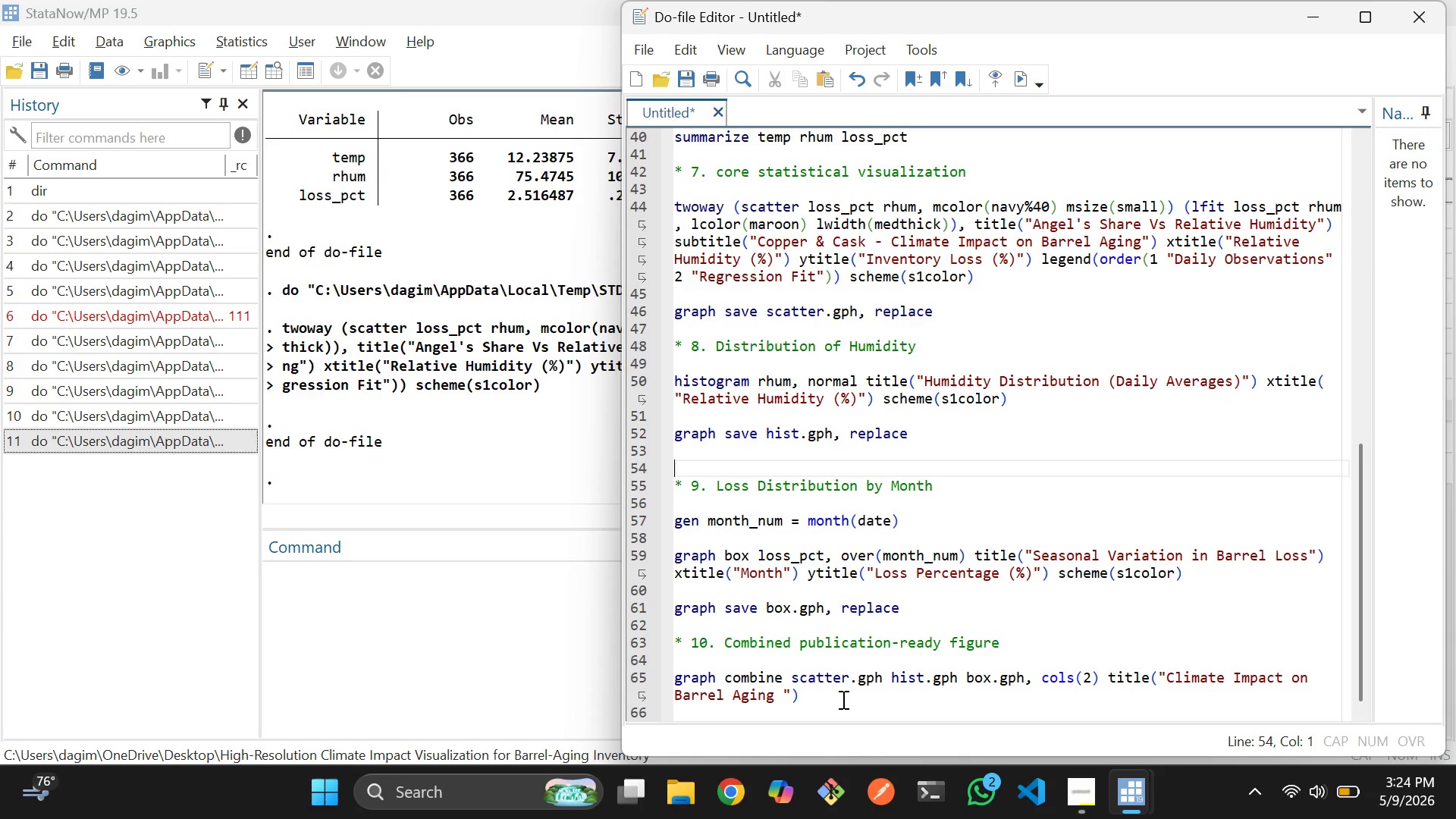 
left_click([842, 699])
 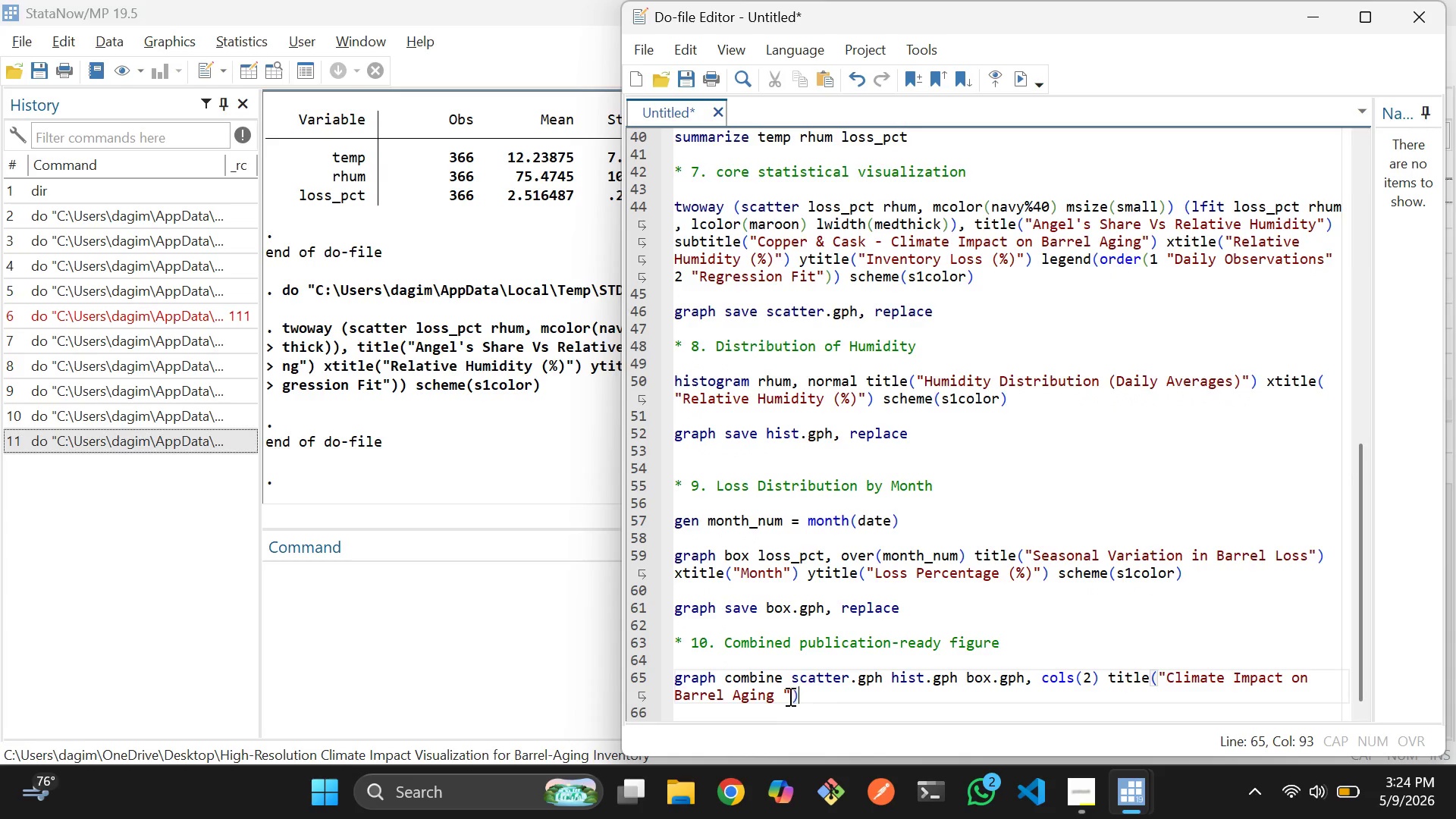 
left_click([786, 695])
 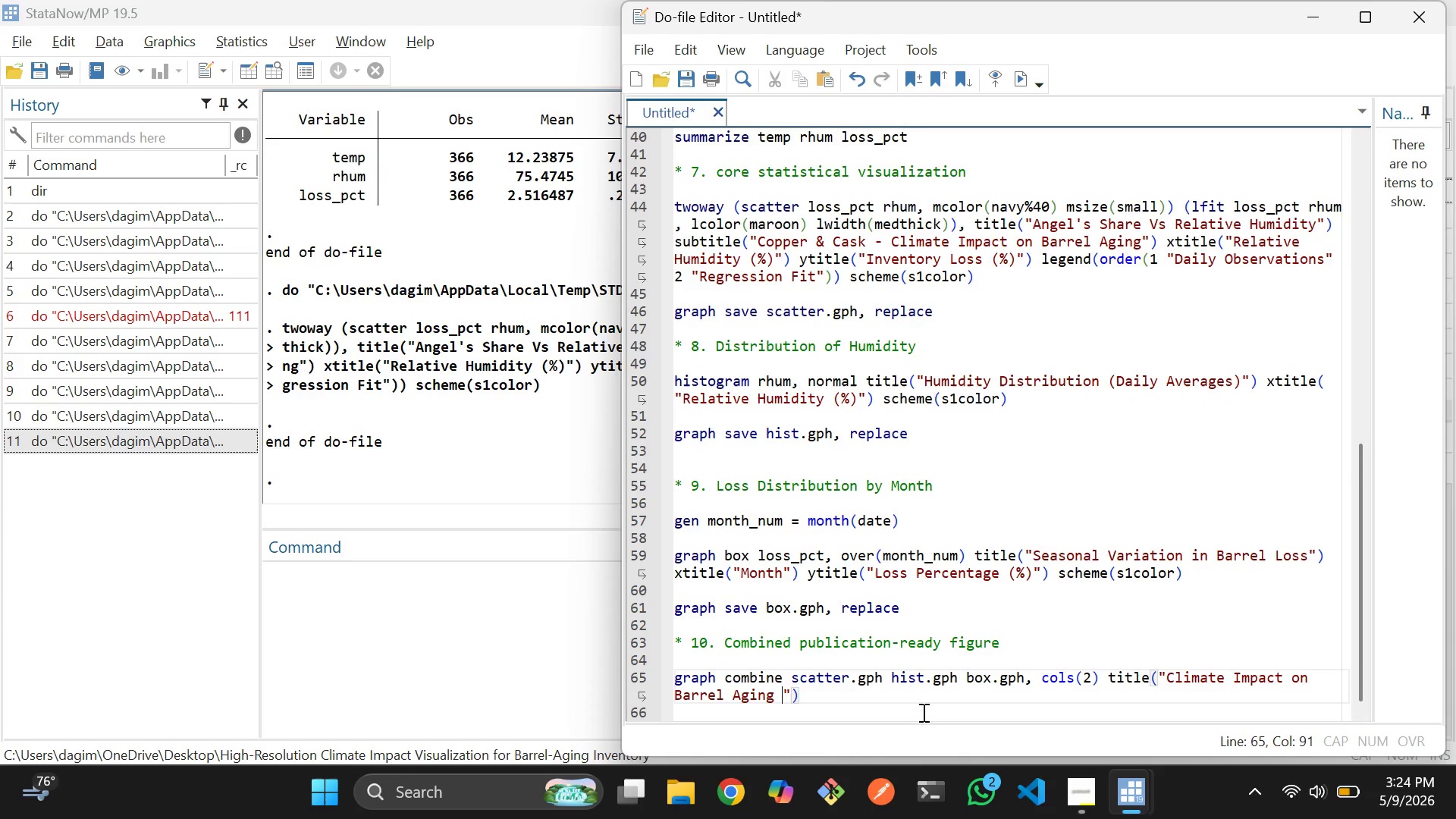 
wait(9.62)
 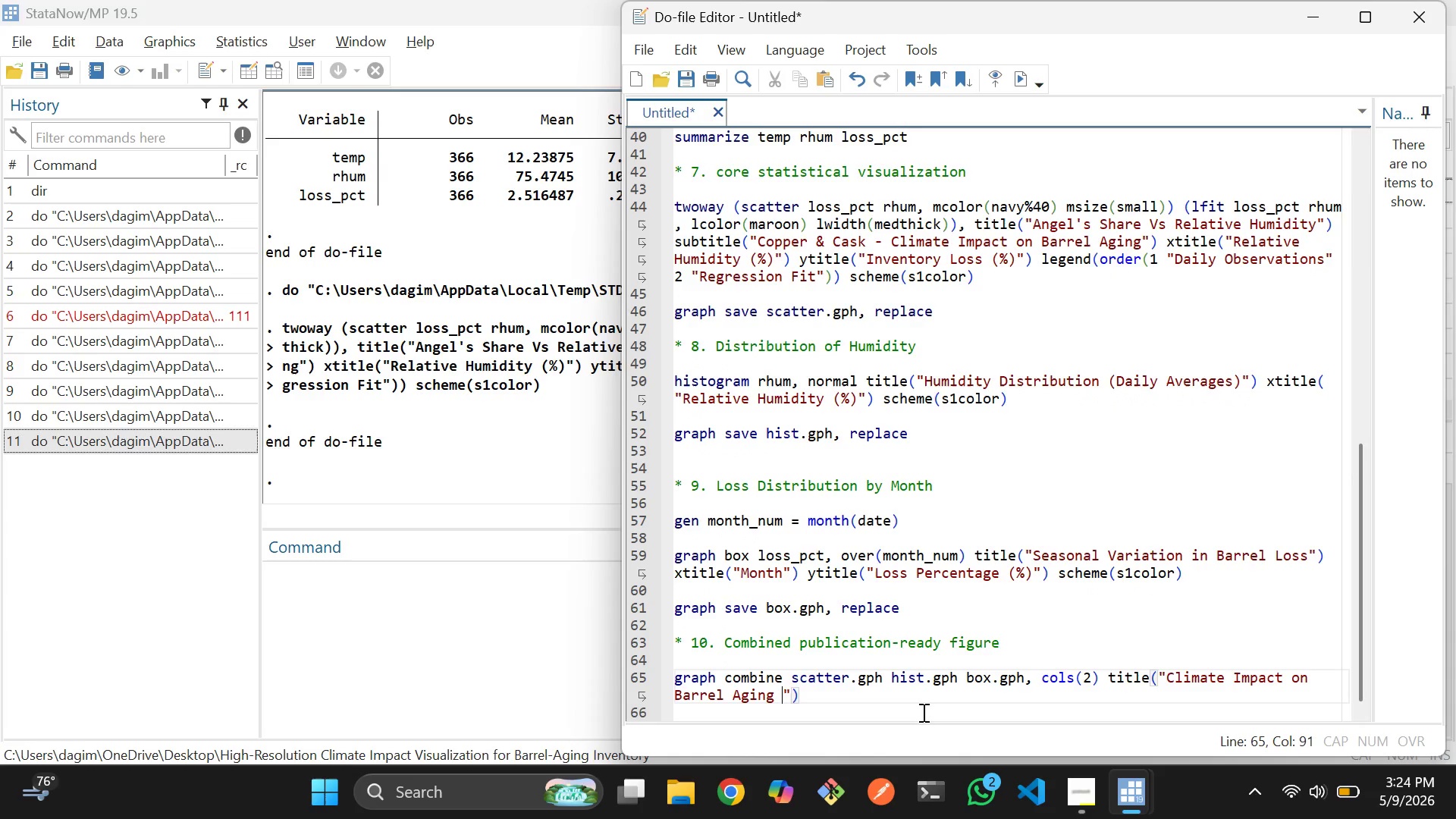 
type(Inve)
key(Tab)
 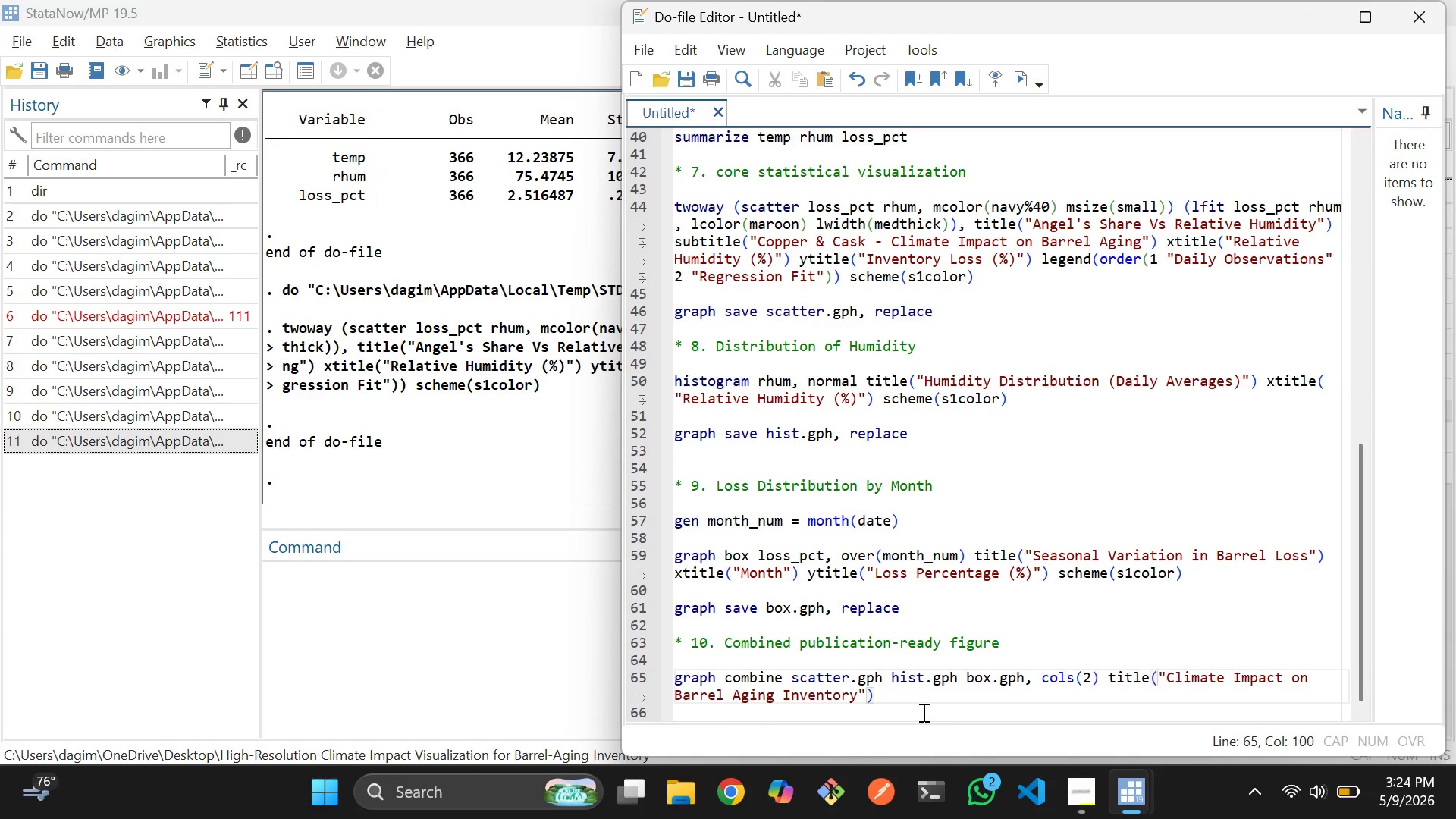 
wait(5.33)
 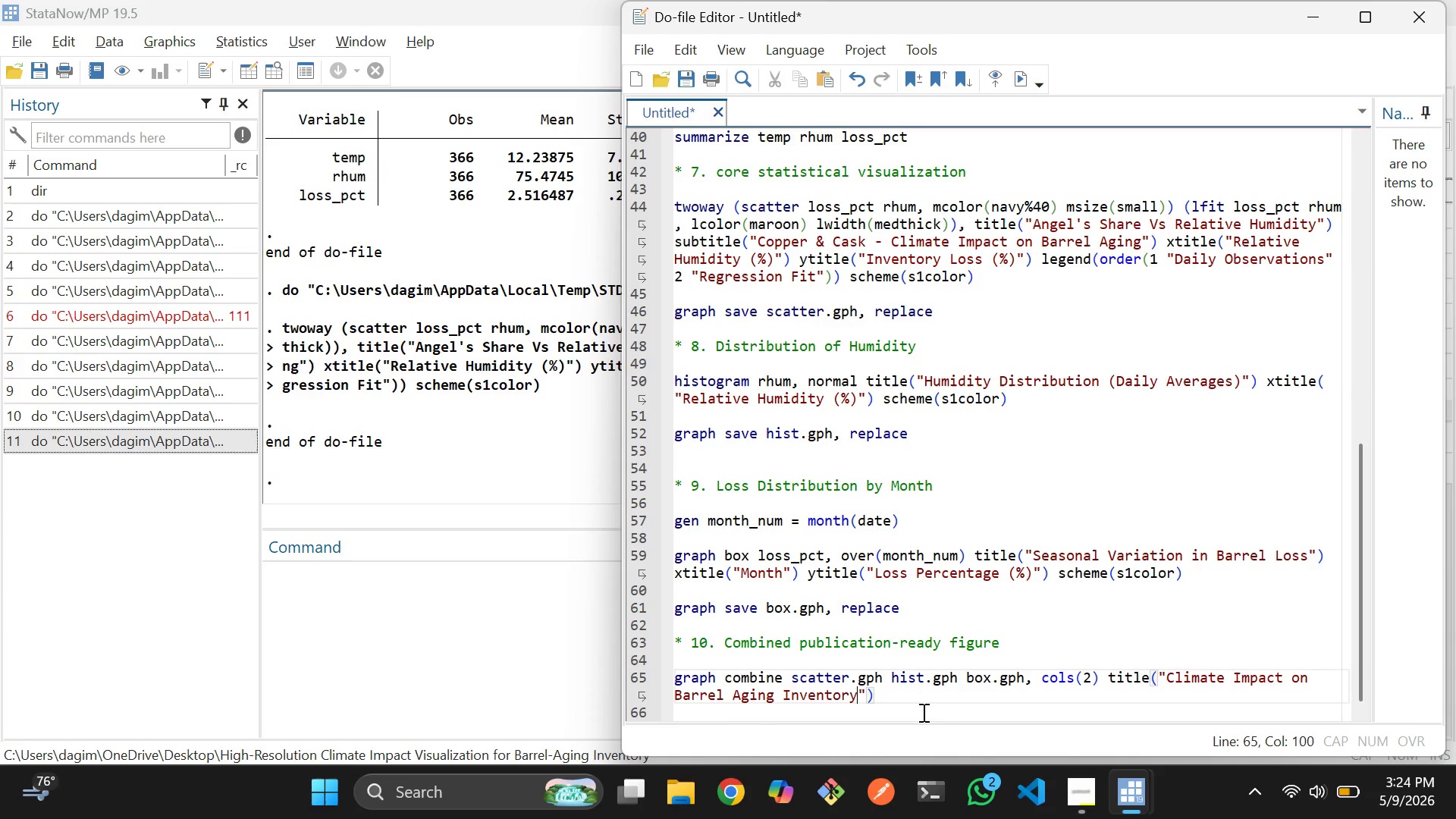 
key(ArrowRight)
 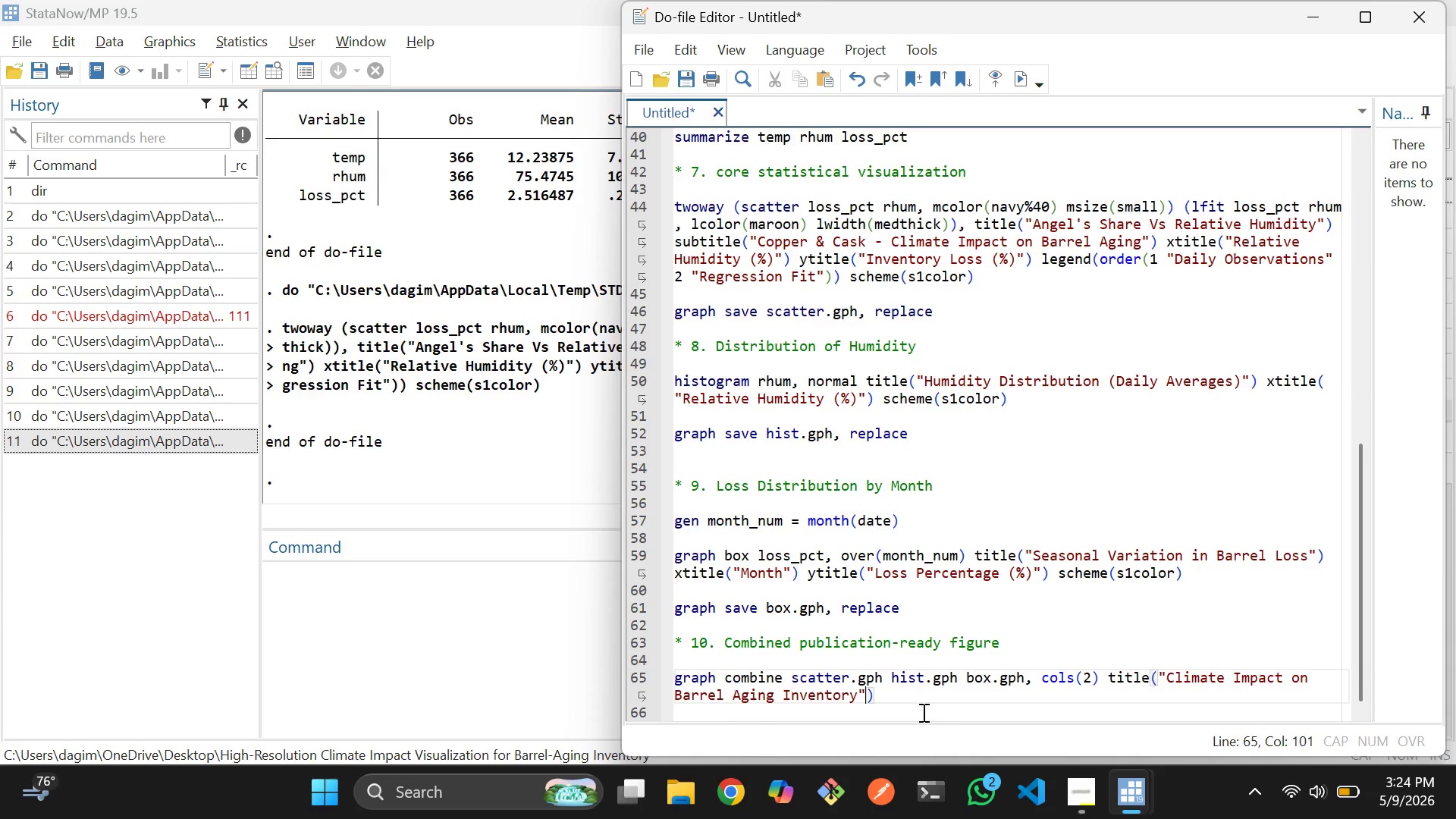 
key(ArrowRight)
 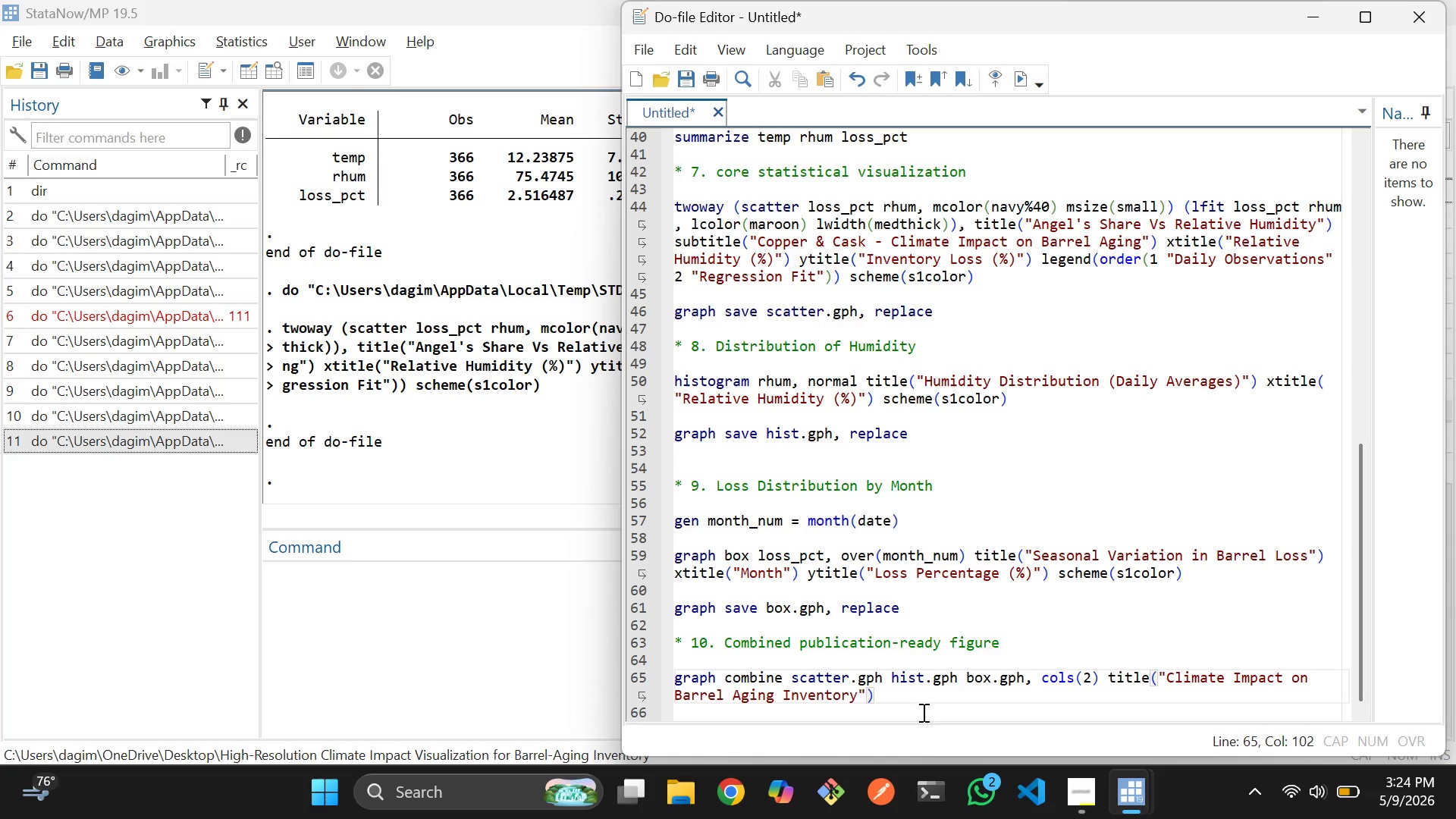 
type( subti)
key(Tab)
type(("Copper)
 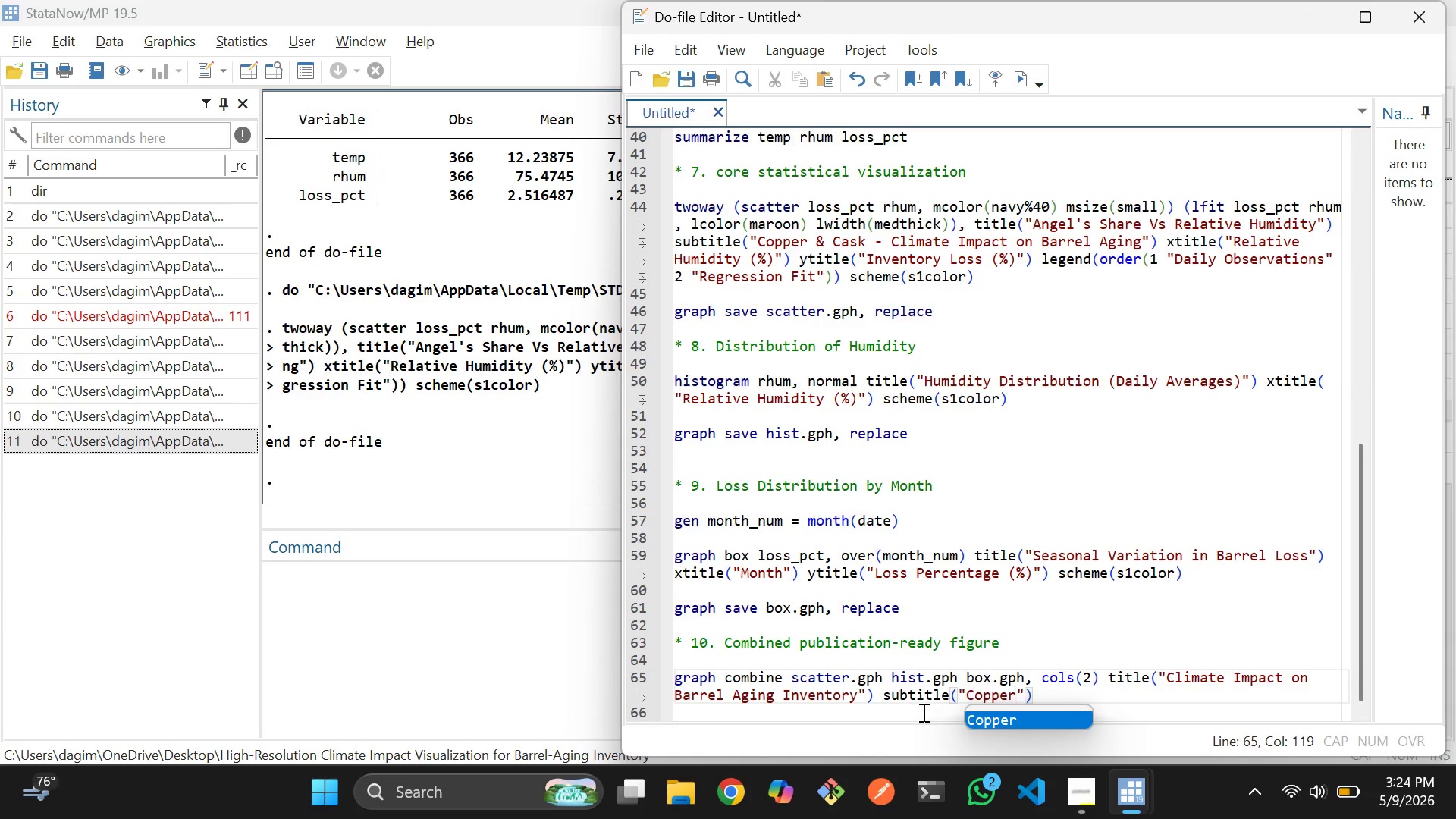 
wait(5.92)
 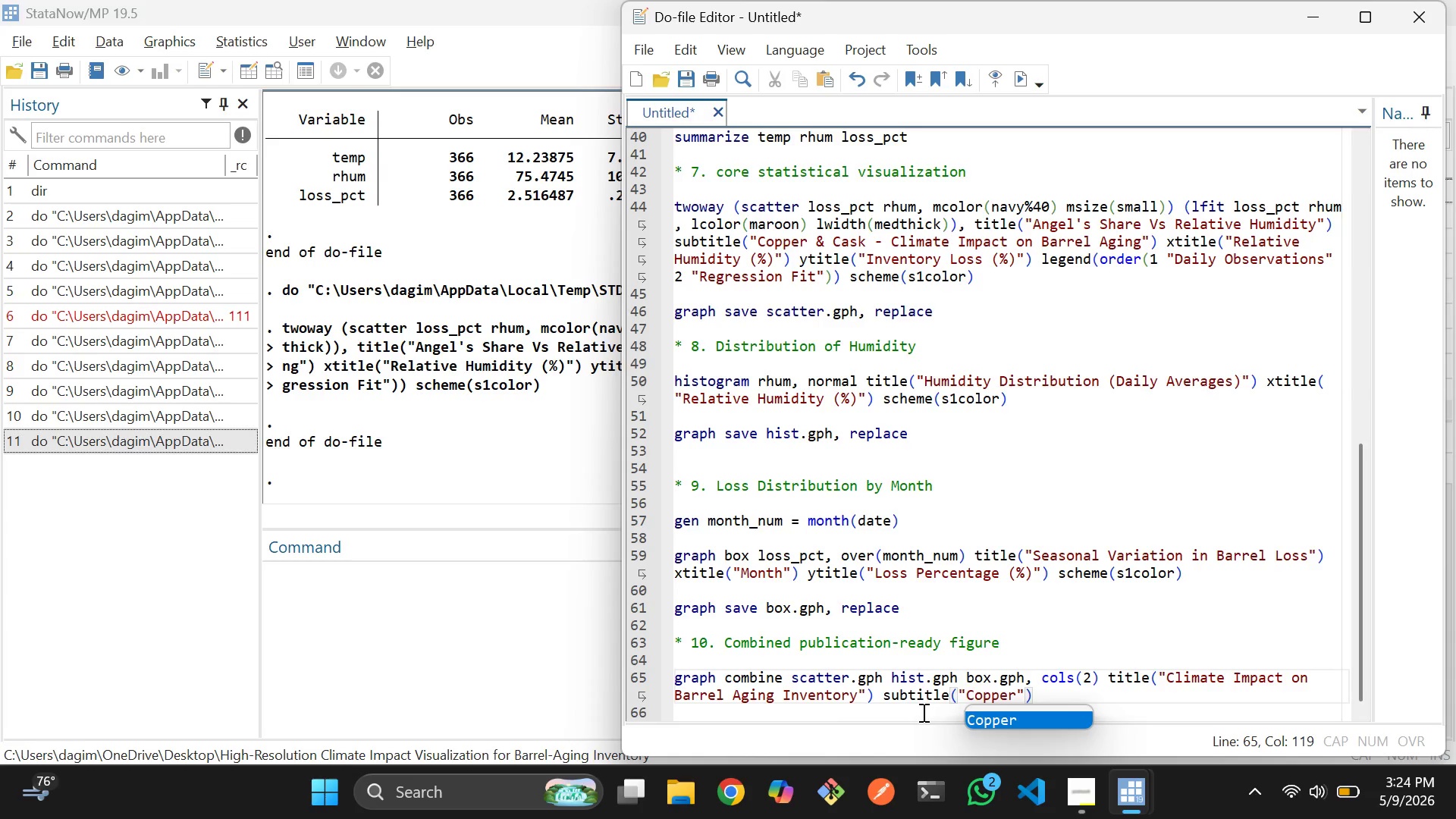 
type( & Cask Quar)
 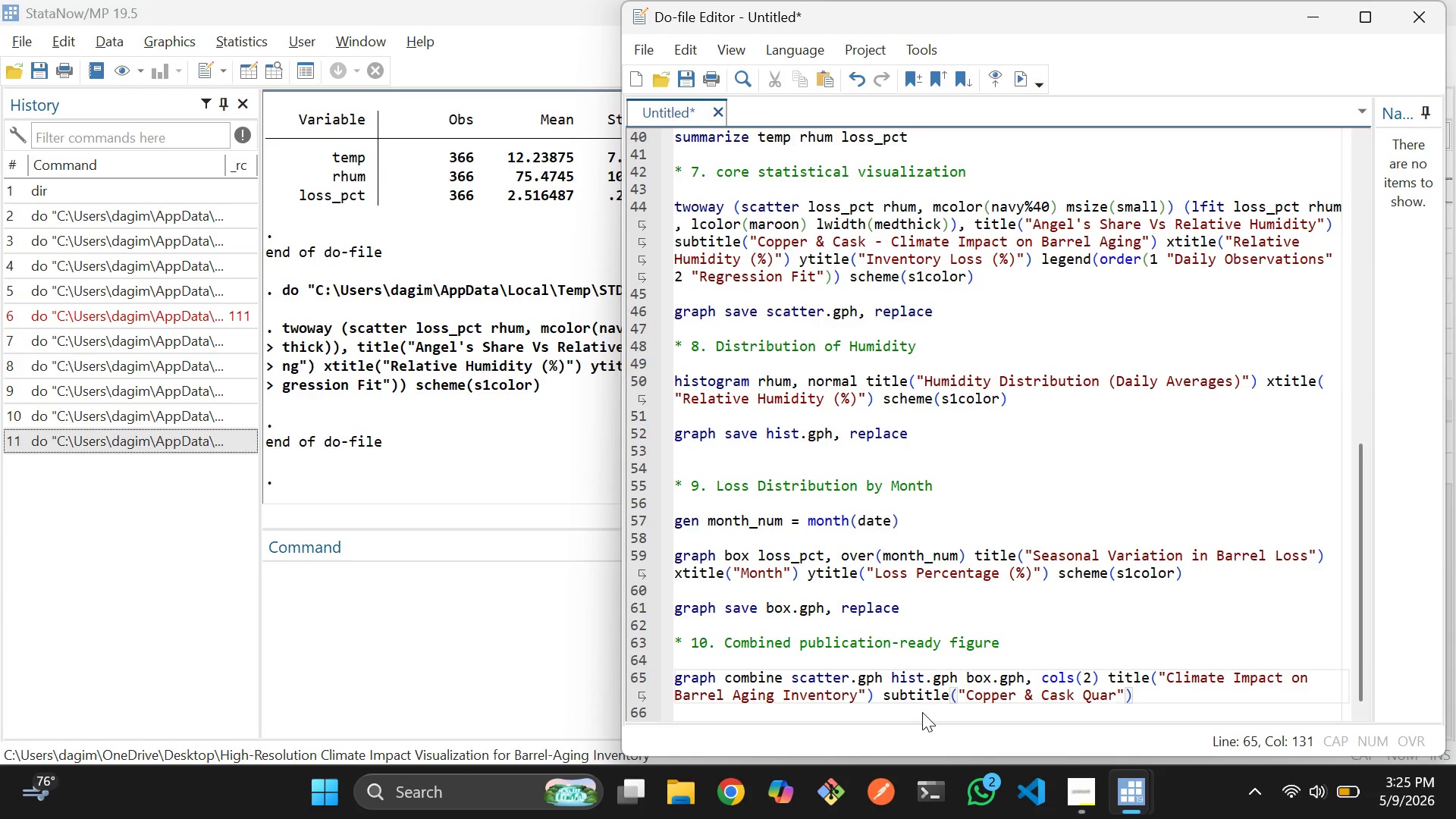 
type(terly Production Report)
 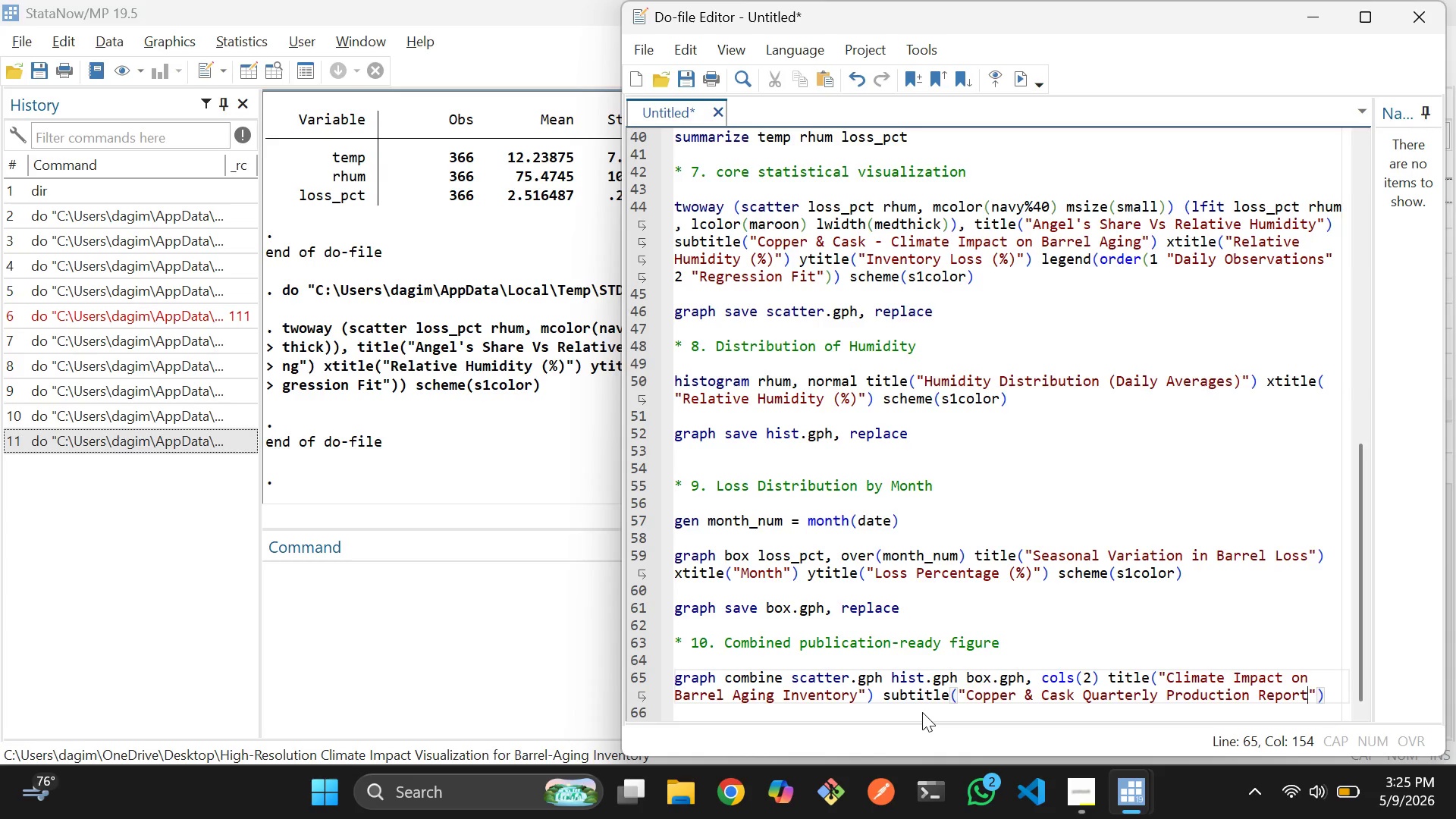 
key(ArrowRight)
 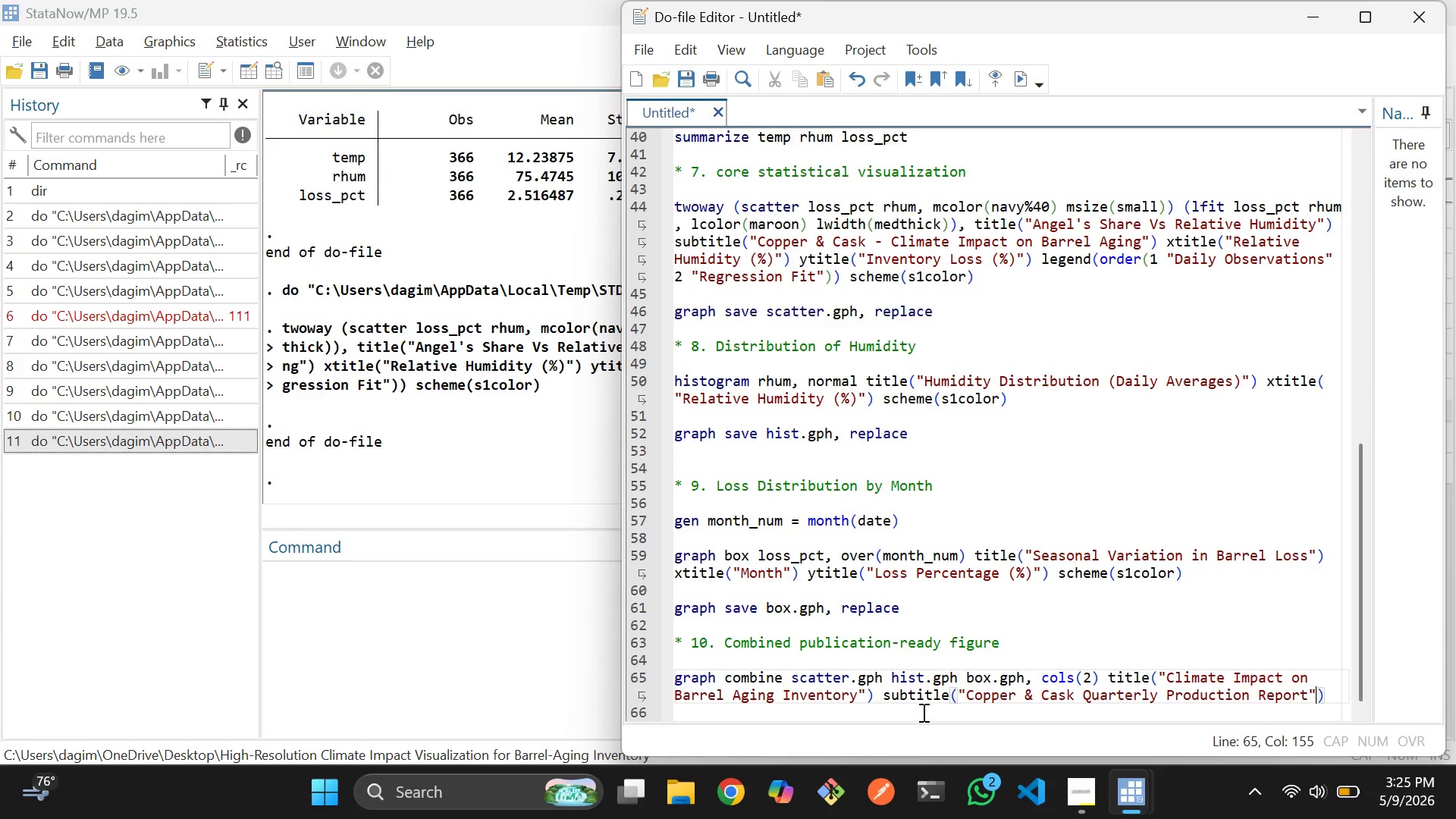 
key(ArrowRight)
 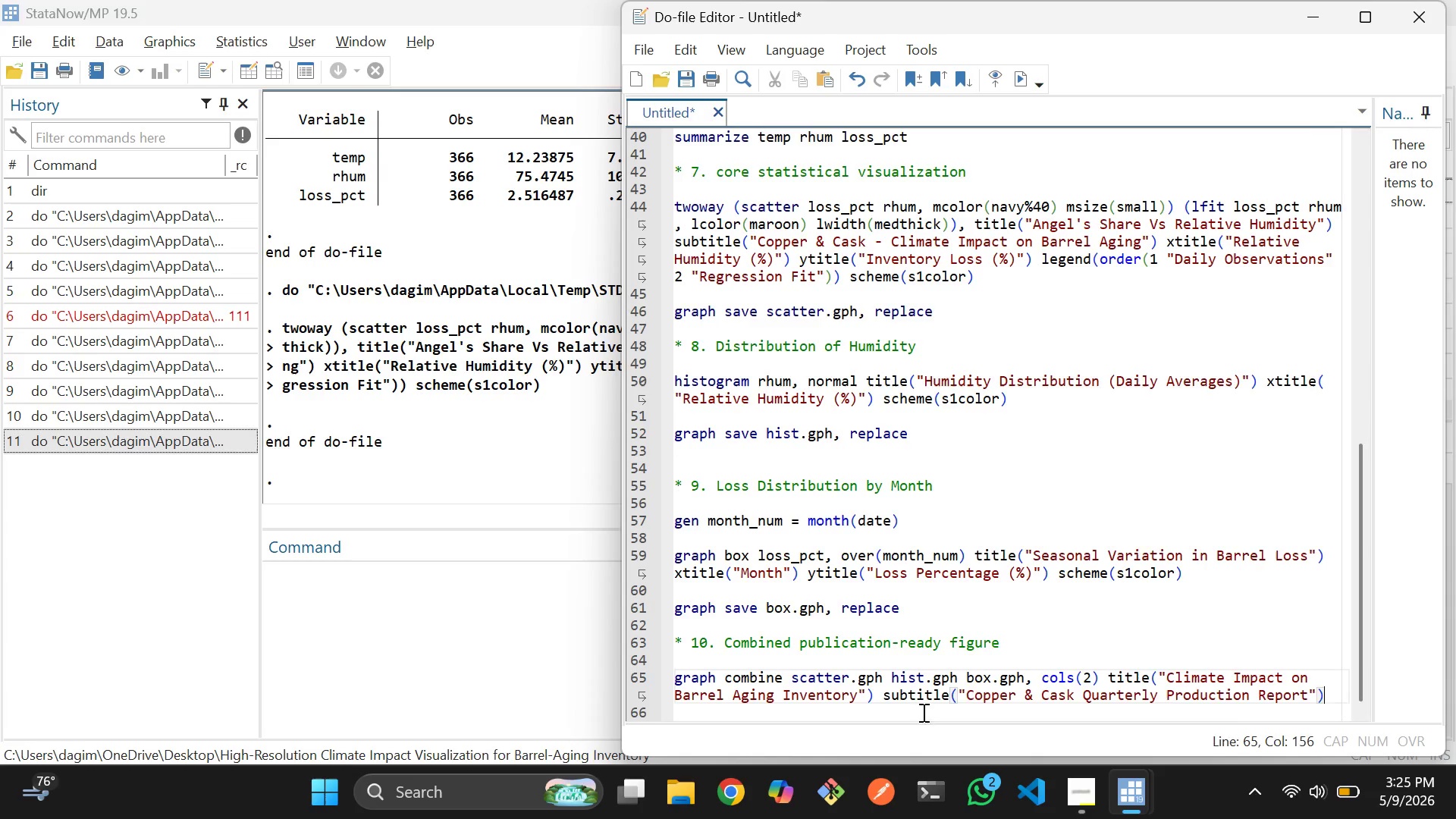 
key(Enter)
 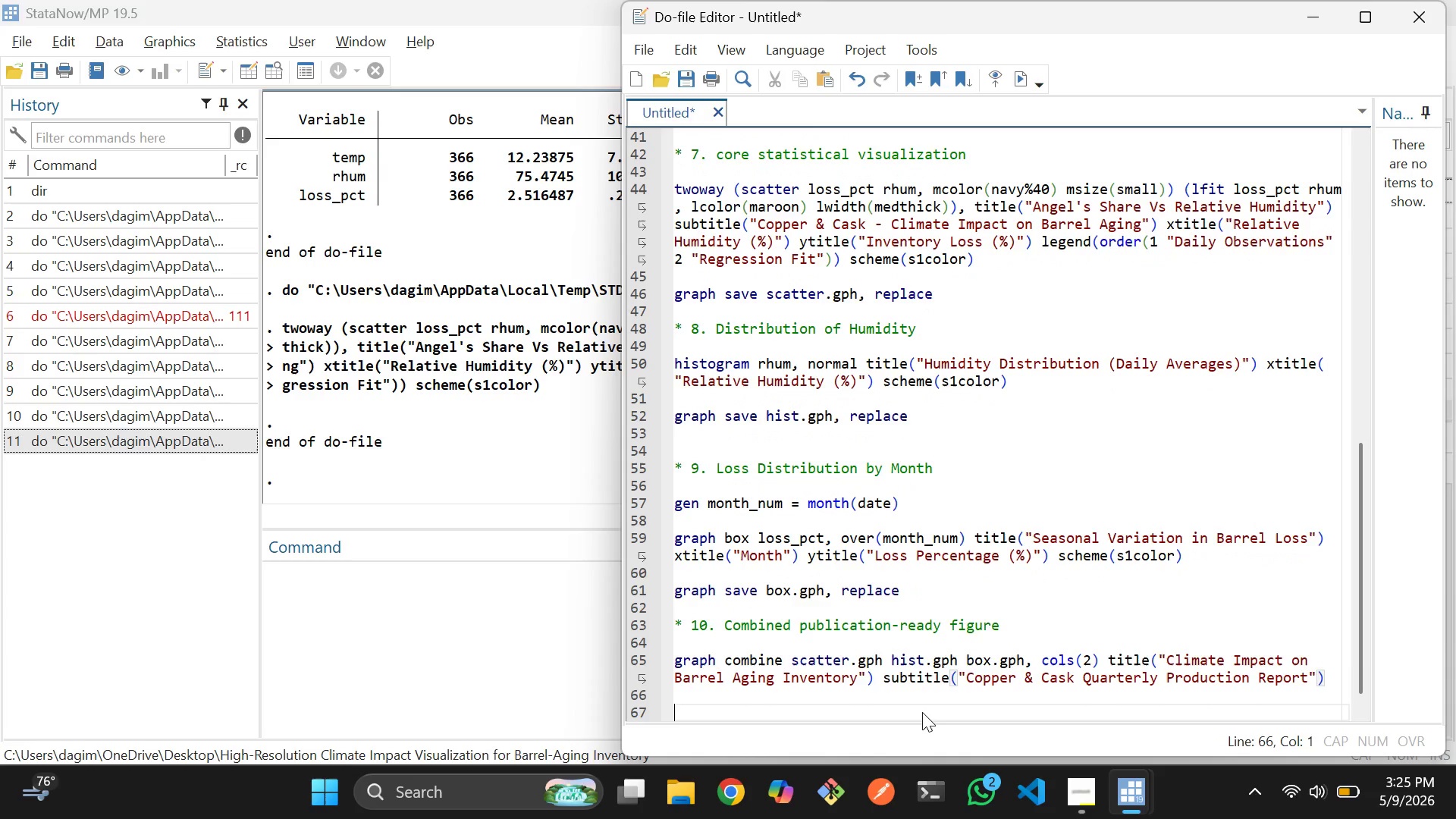 
key(Enter)
 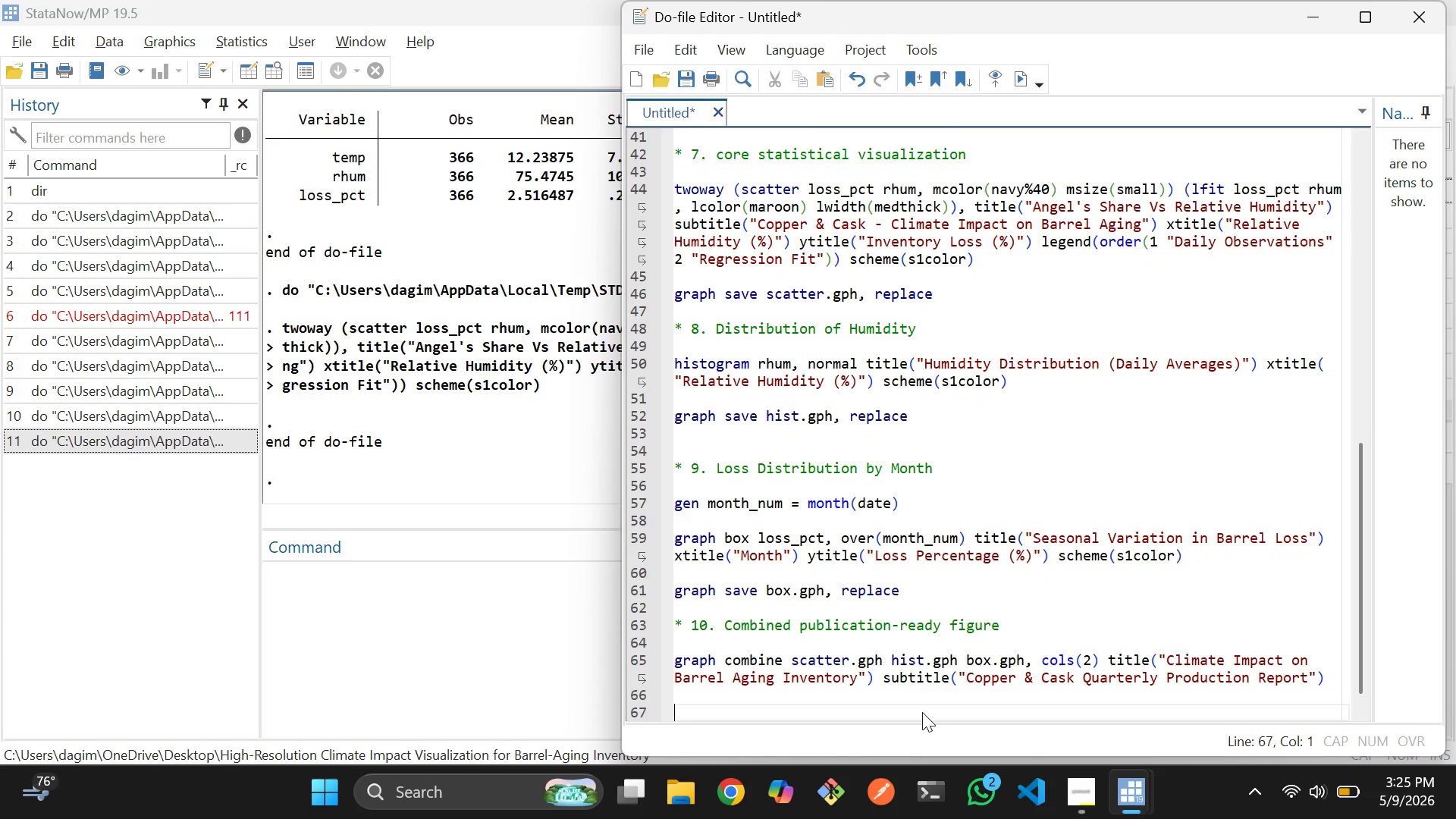 
key(Enter)
 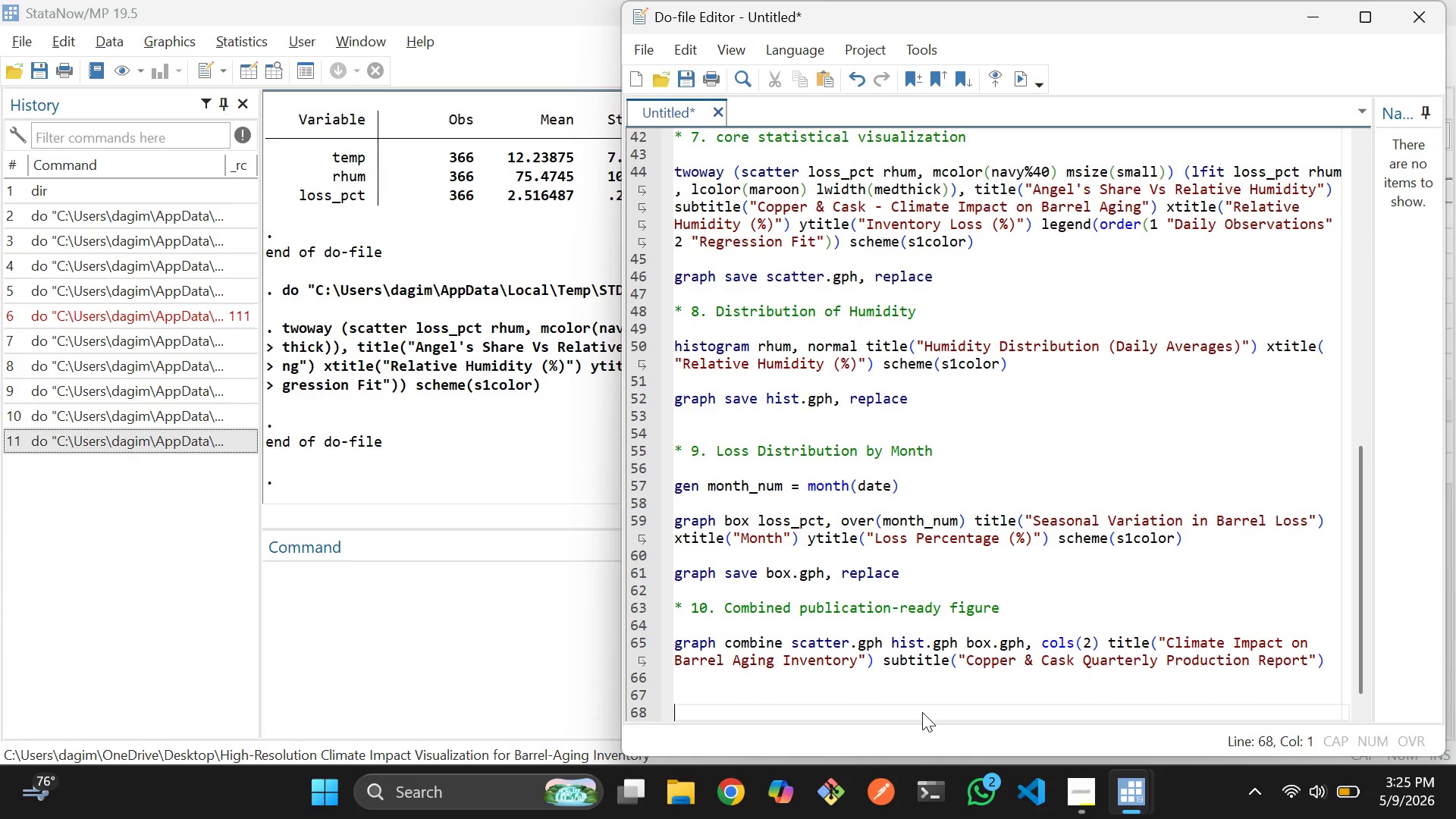 
type(* 11. )
 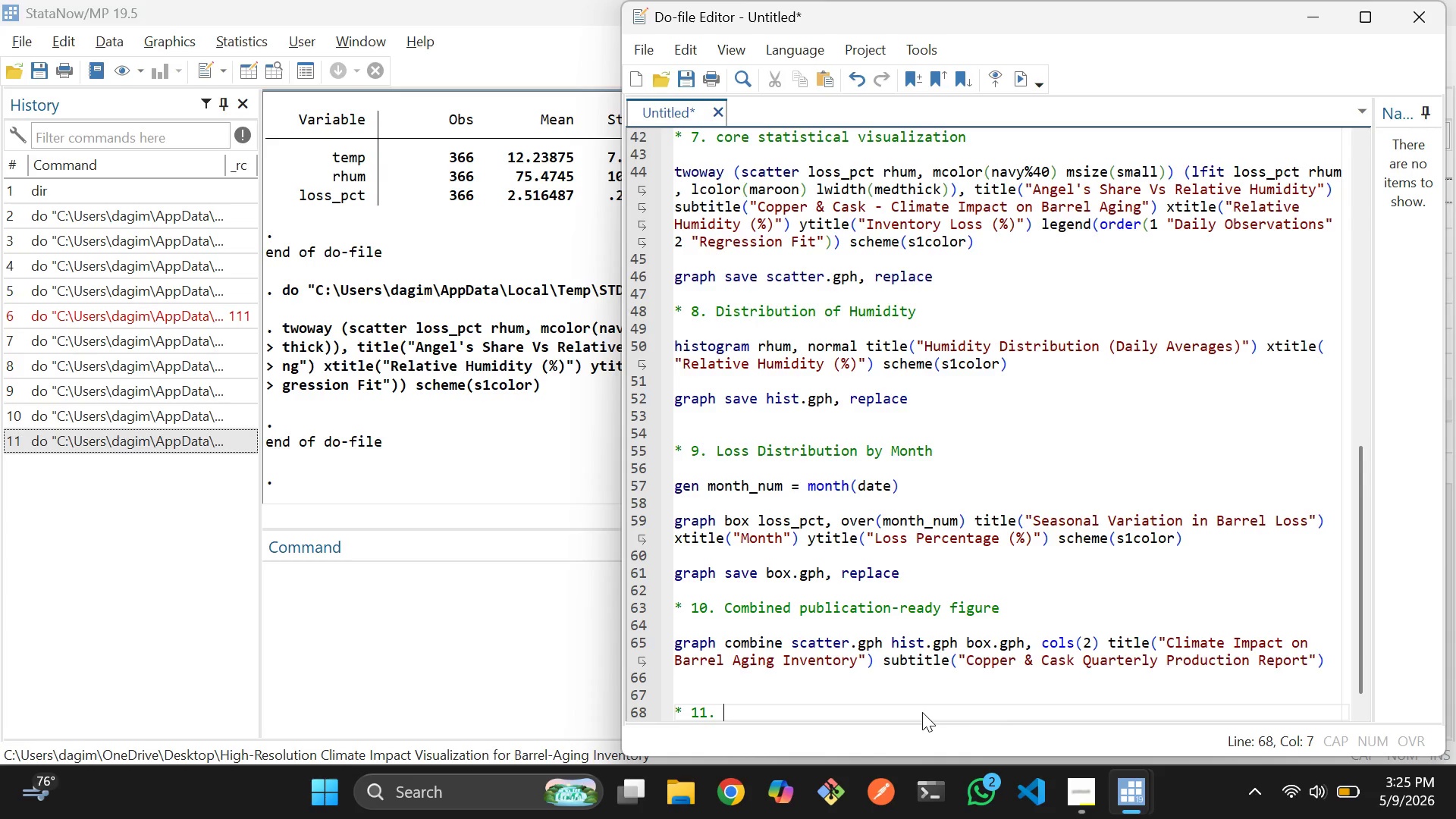 
wait(6.17)
 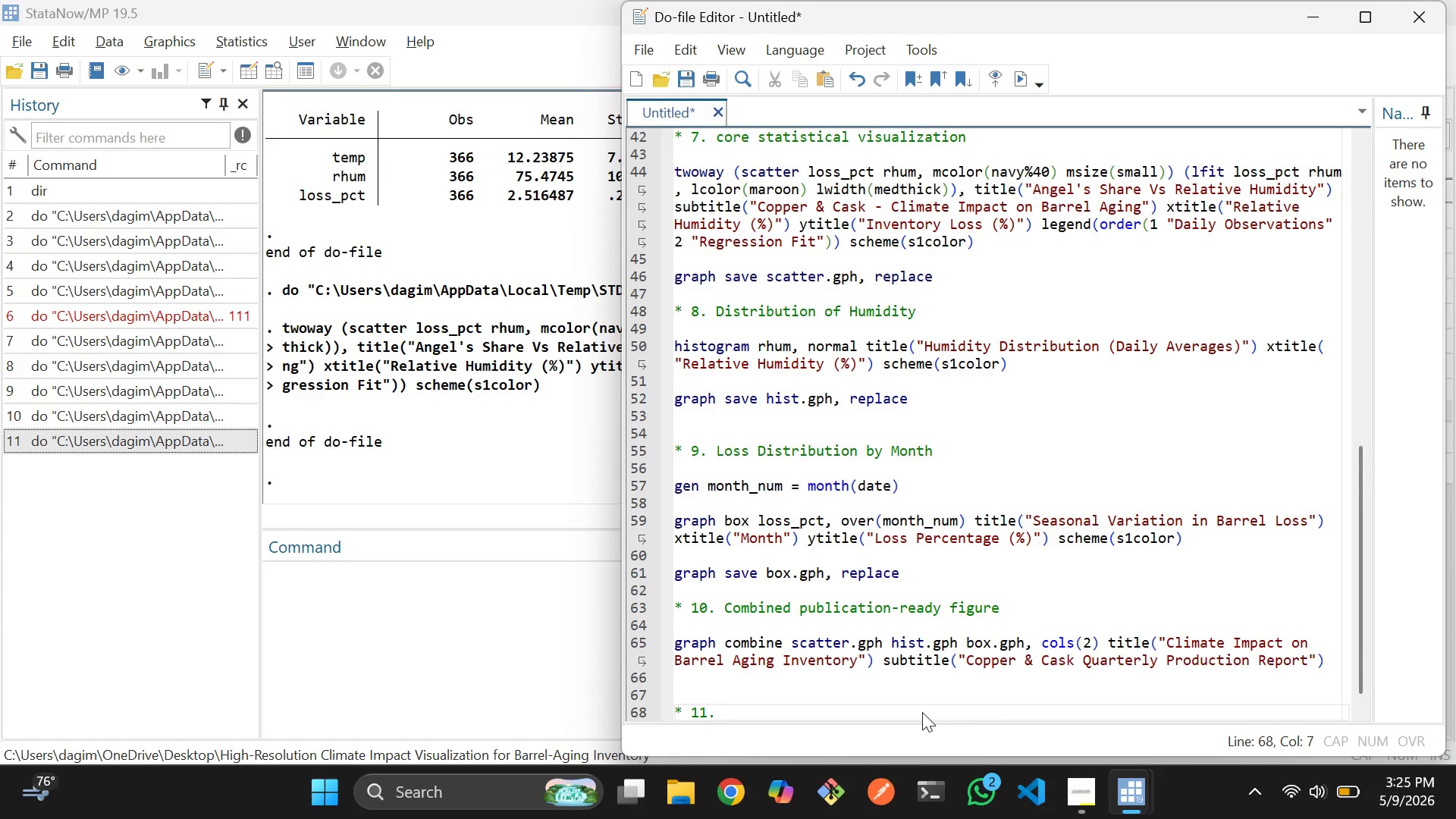 
type(Export Hi)
key(Backspace)
key(Backspace)
type(high-resoluton outpi)
key(Backspace)
type(ut)
 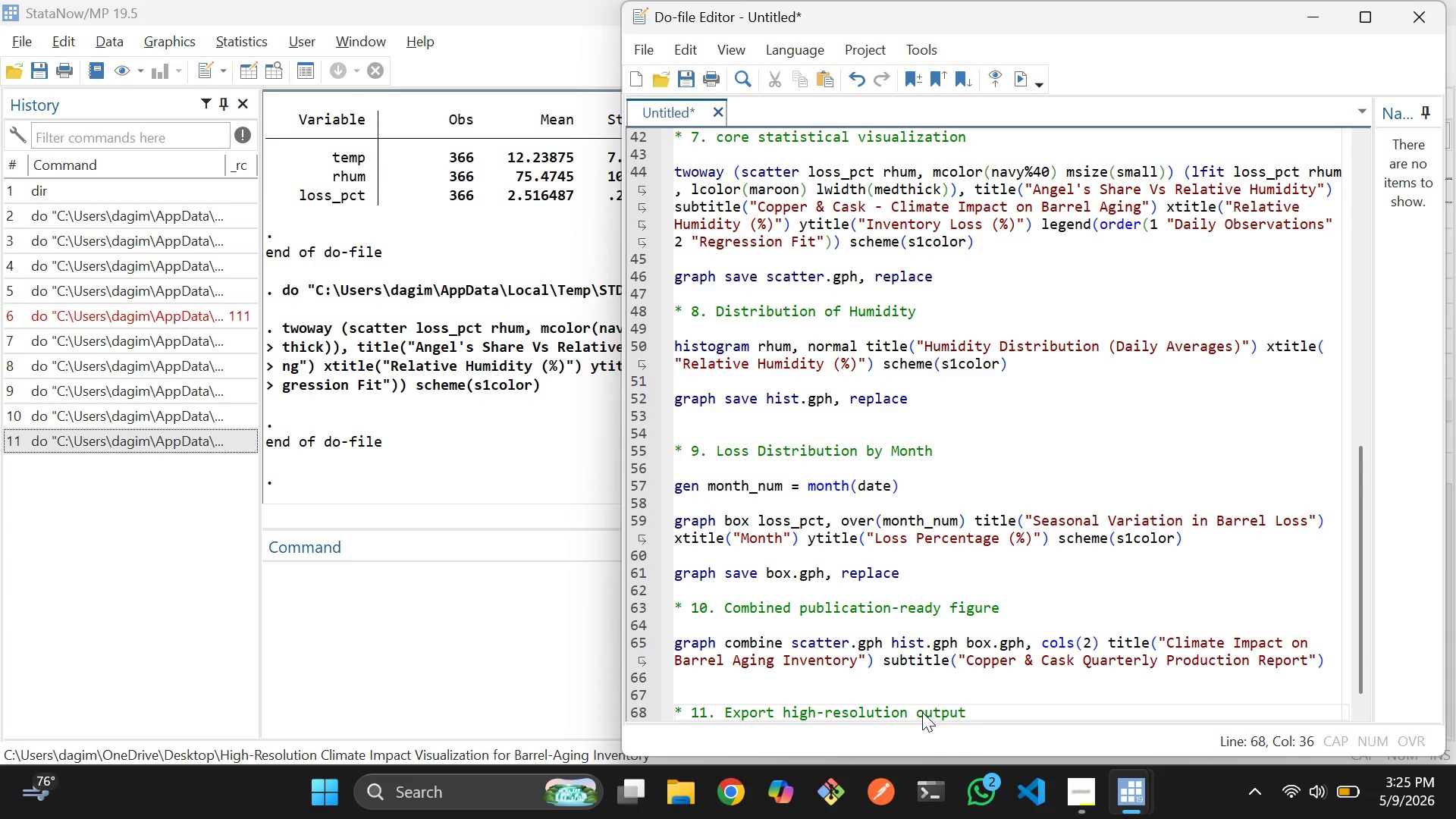 
wait(5.59)
 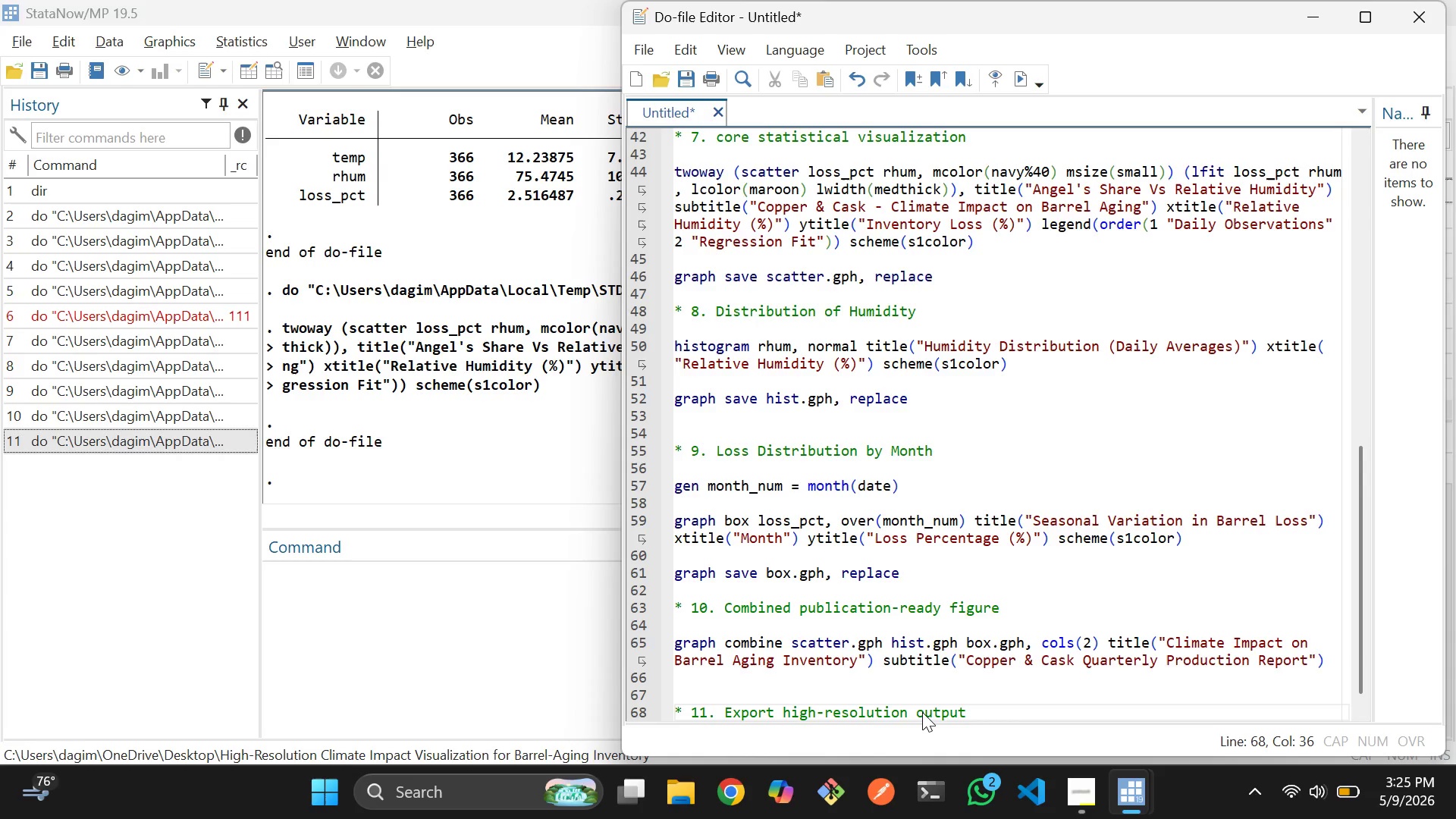 
key(Enter)
 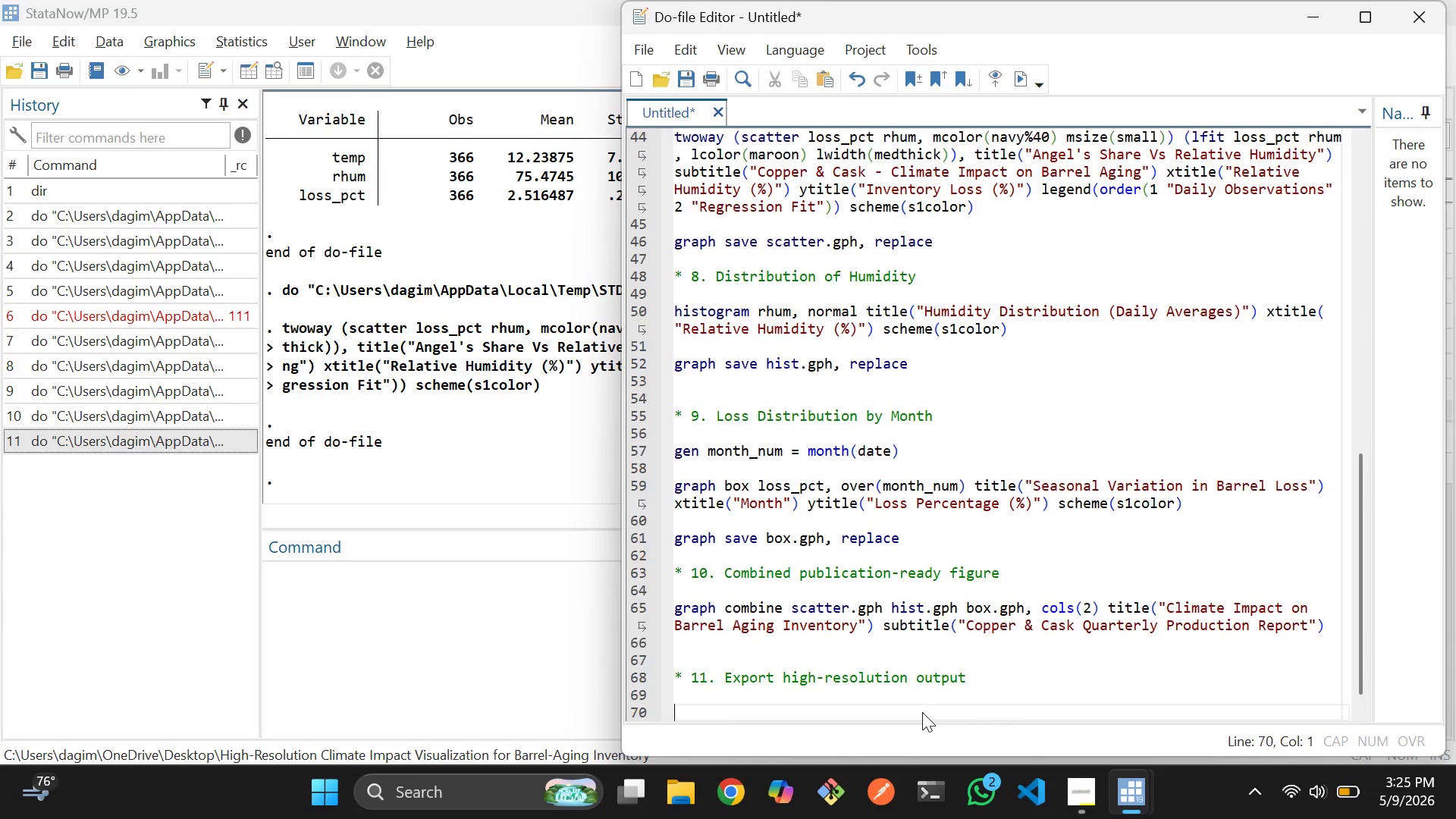 
key(Enter)
 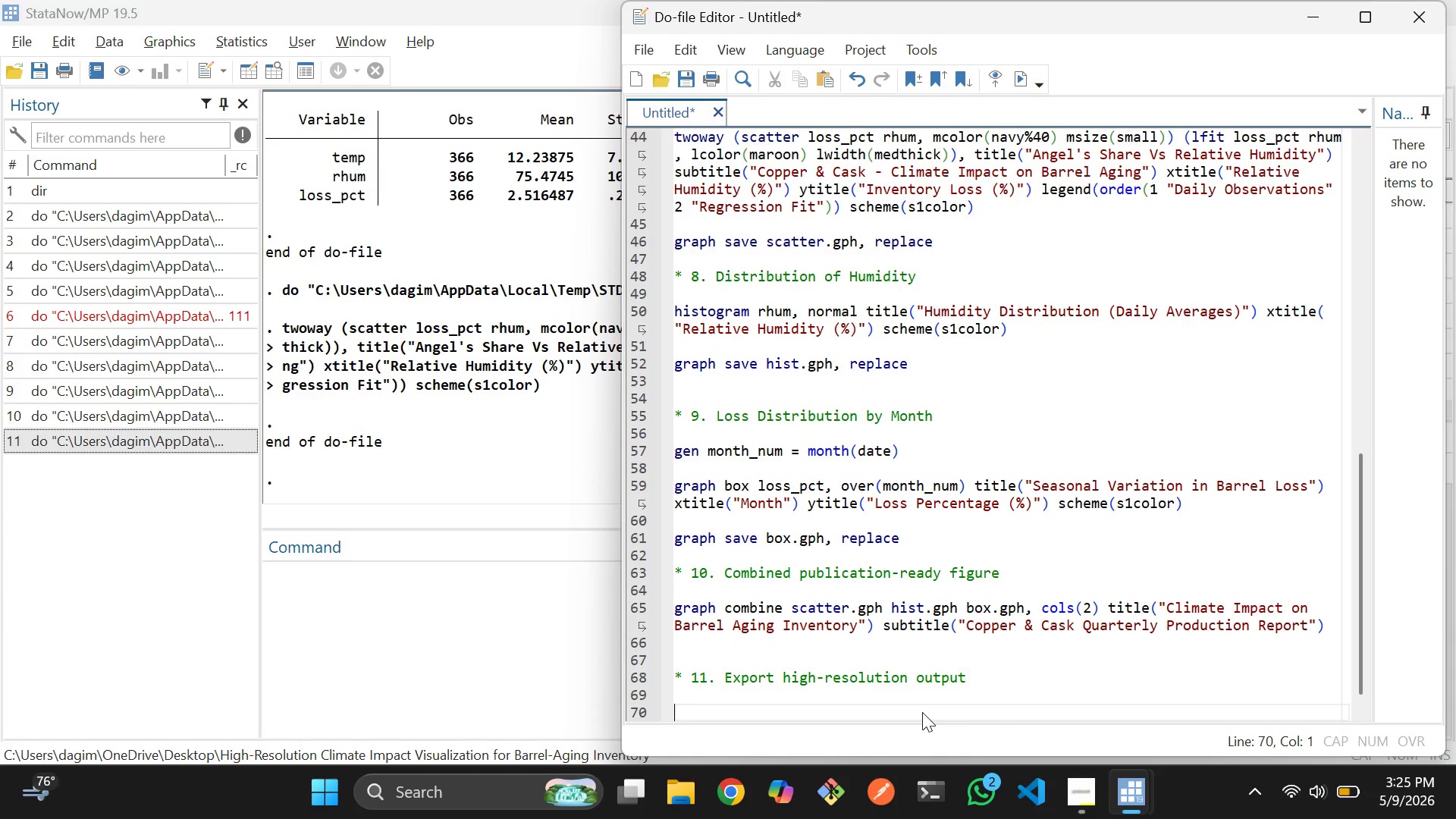 
type(graph export "barrel_aging_climate_report)
 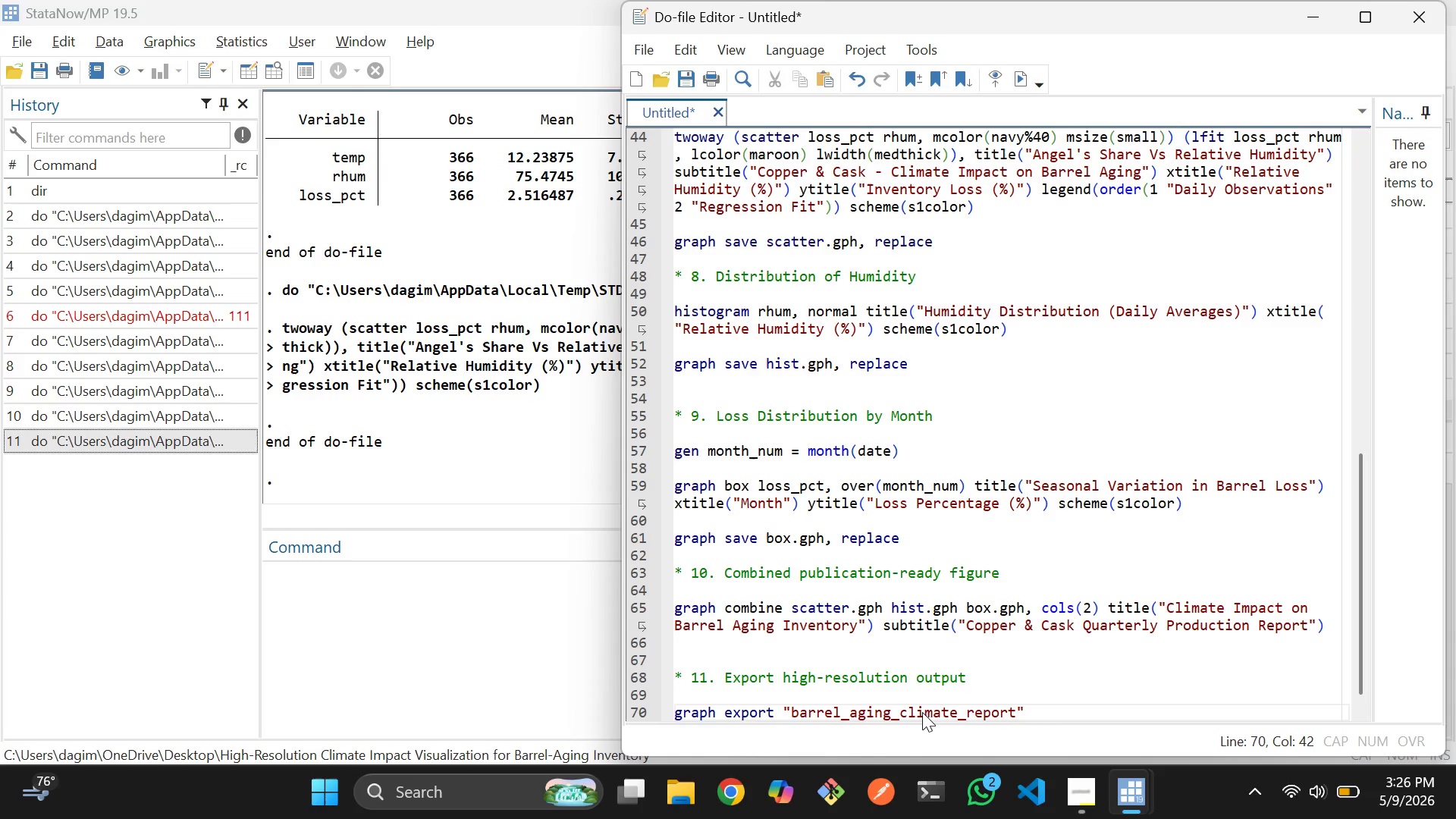 
type(.pdf)
 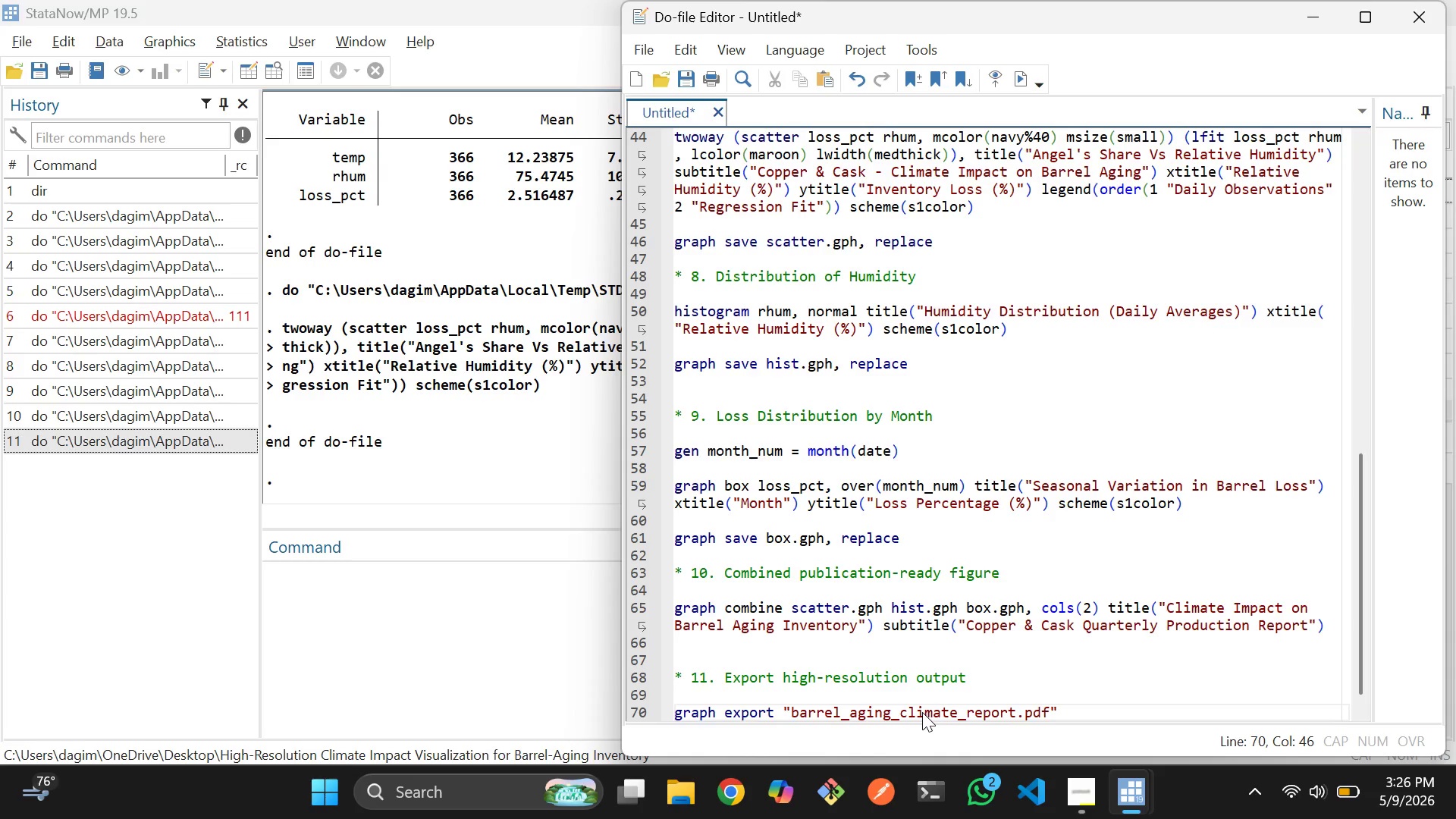 
key(ArrowRight)
 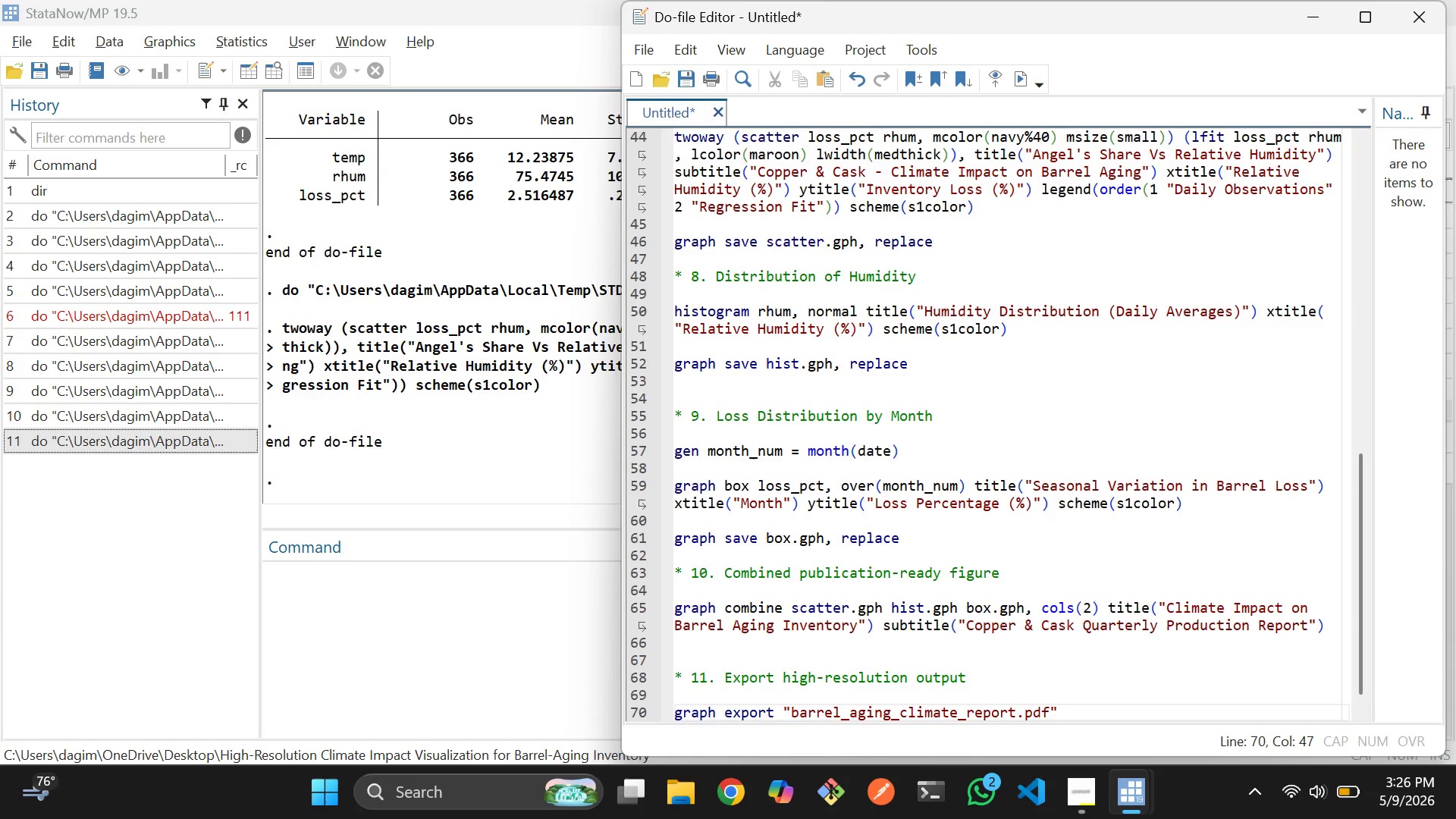 
type(, replace)
 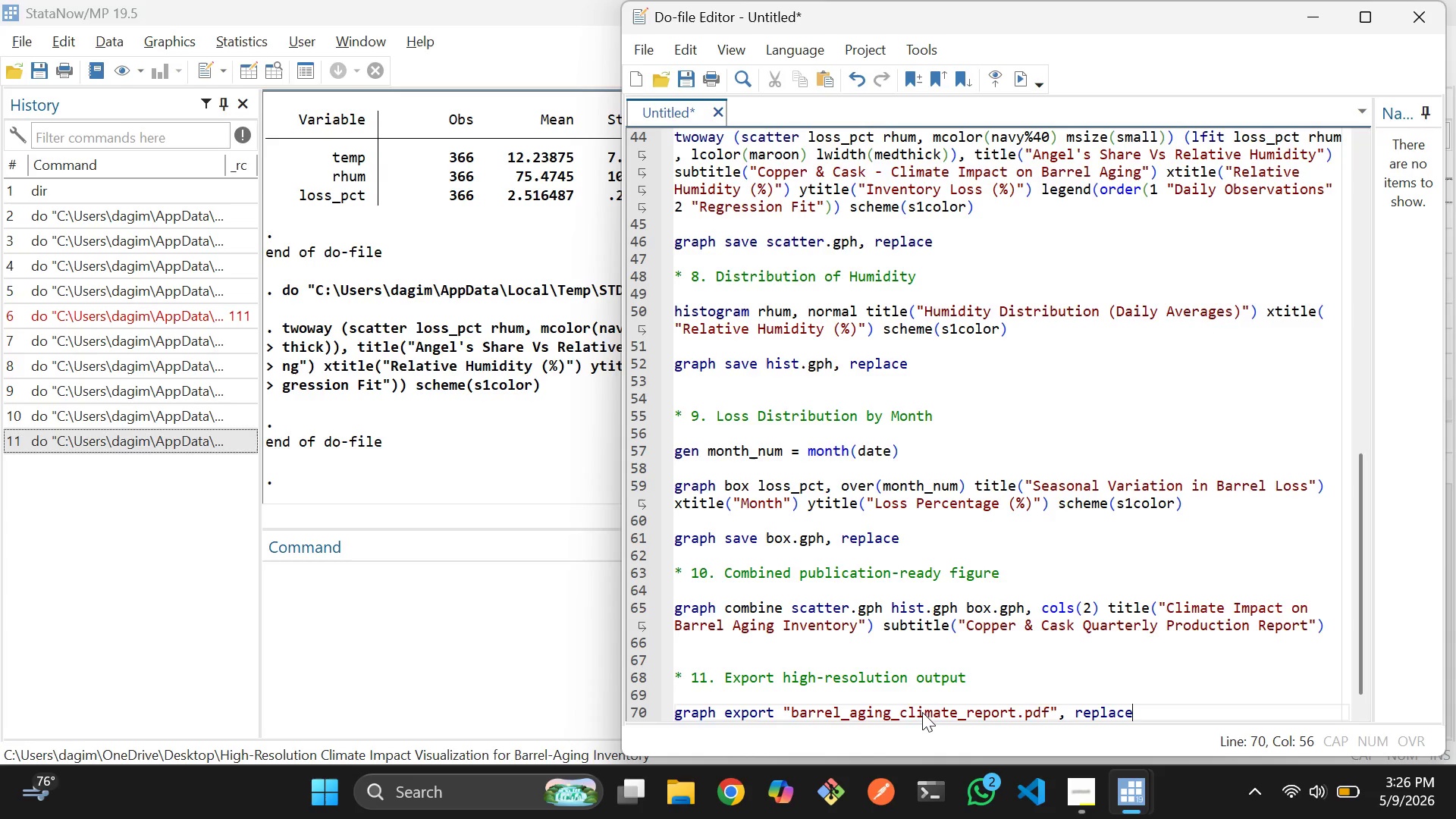 
key(Enter)
 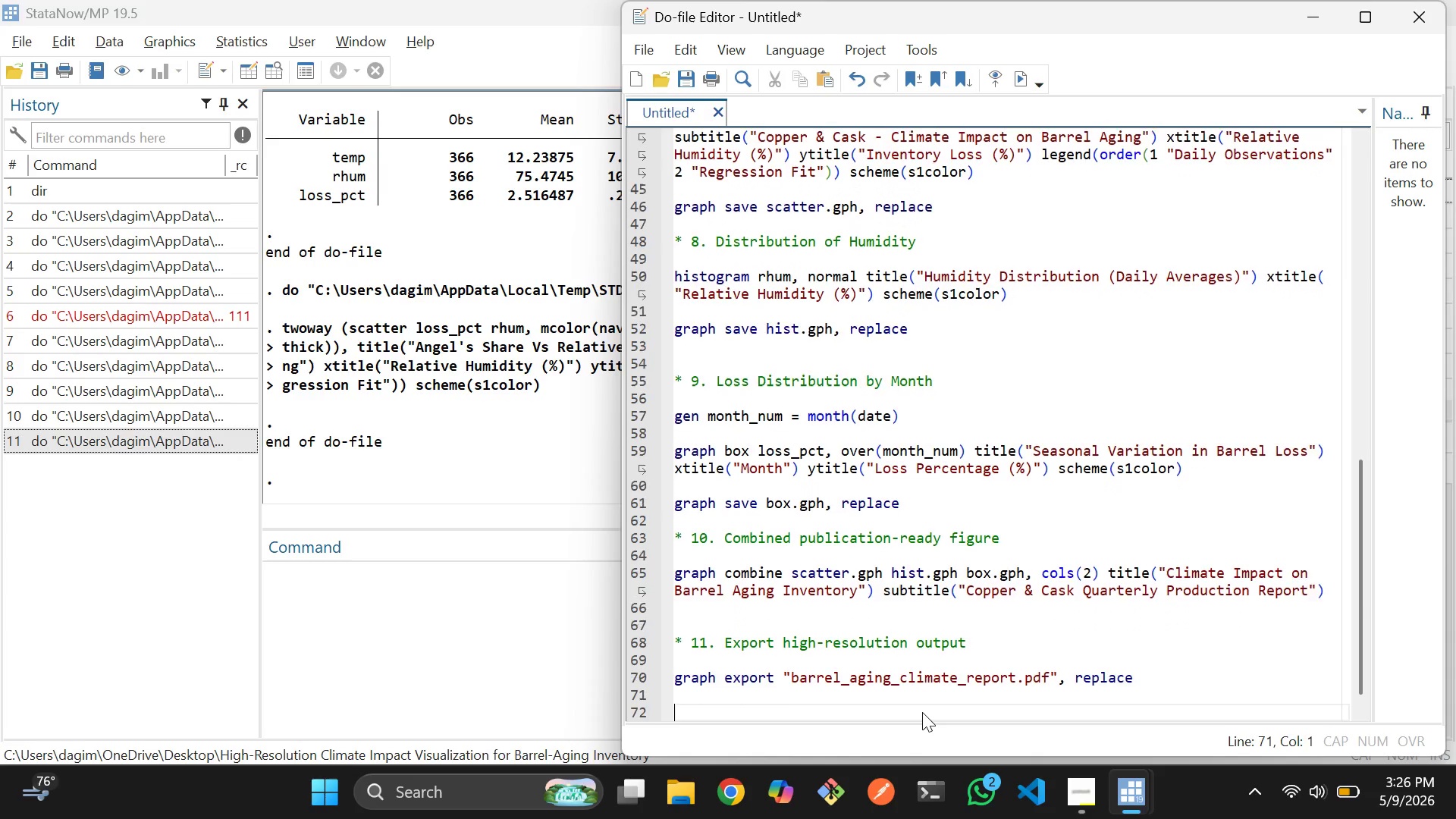 
key(Enter)
 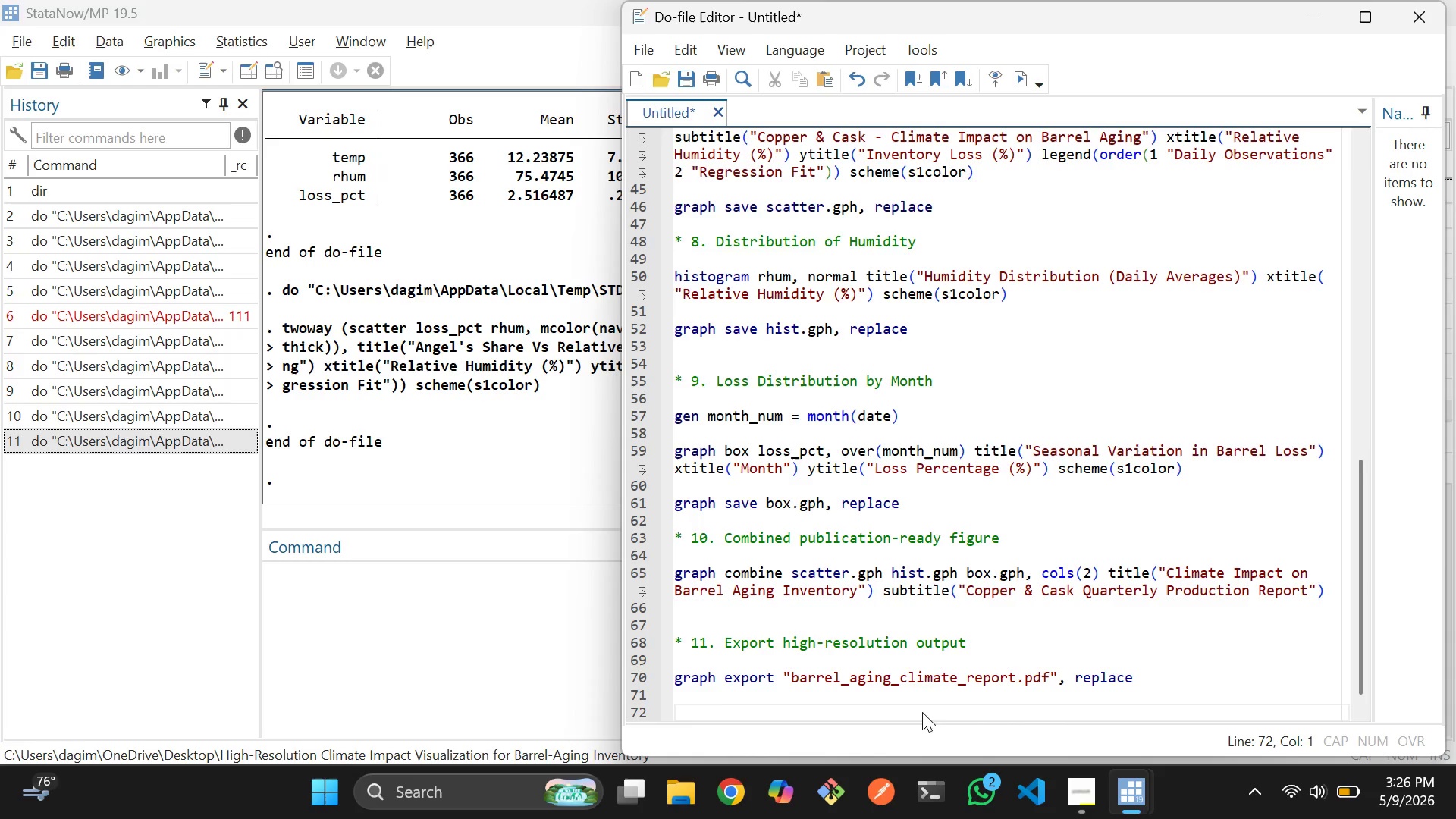 
scroll: coordinate [1071, 567], scroll_direction: up, amount: 10.0
 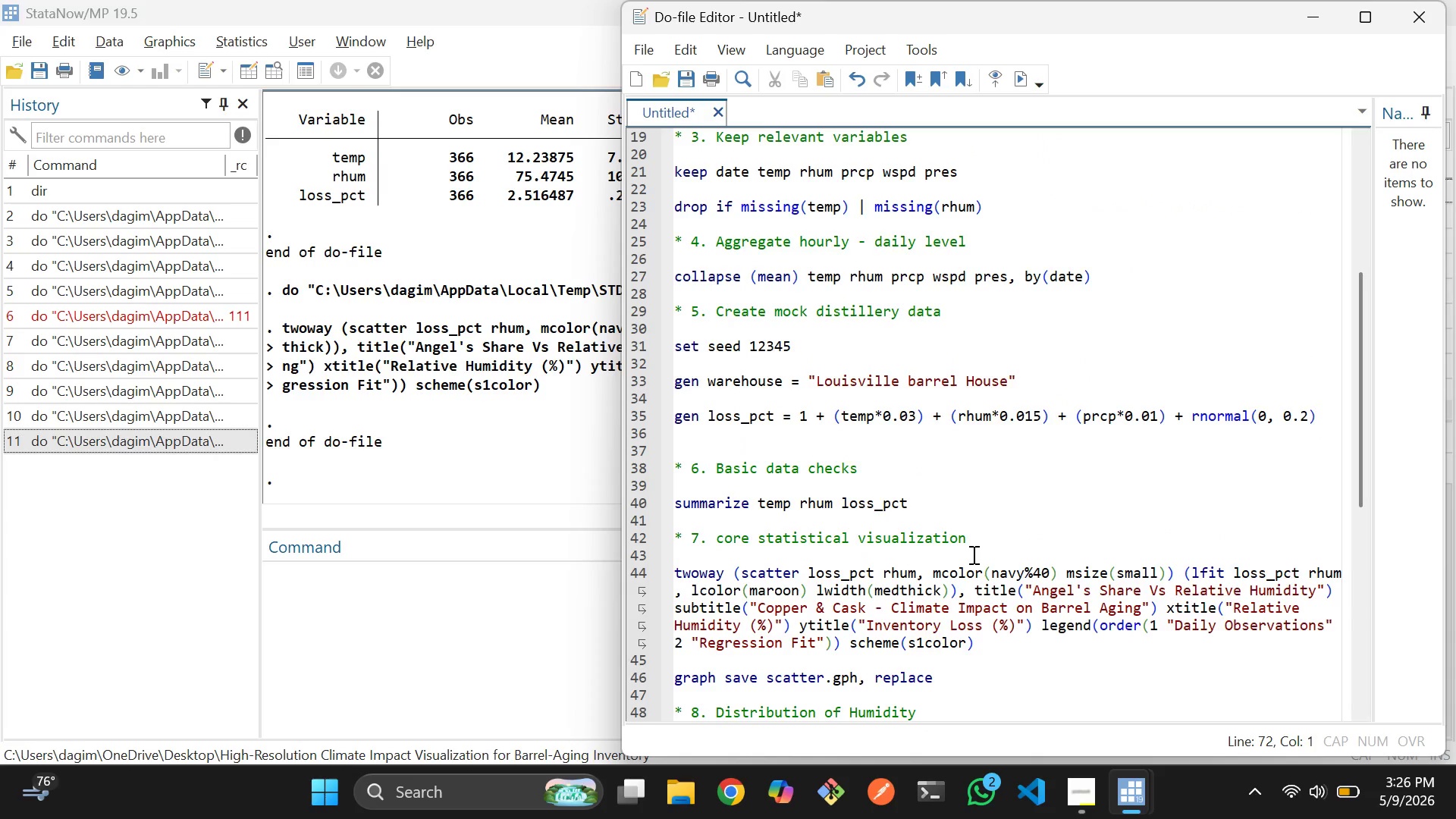 
scroll: coordinate [1013, 672], scroll_direction: down, amount: 4.0
 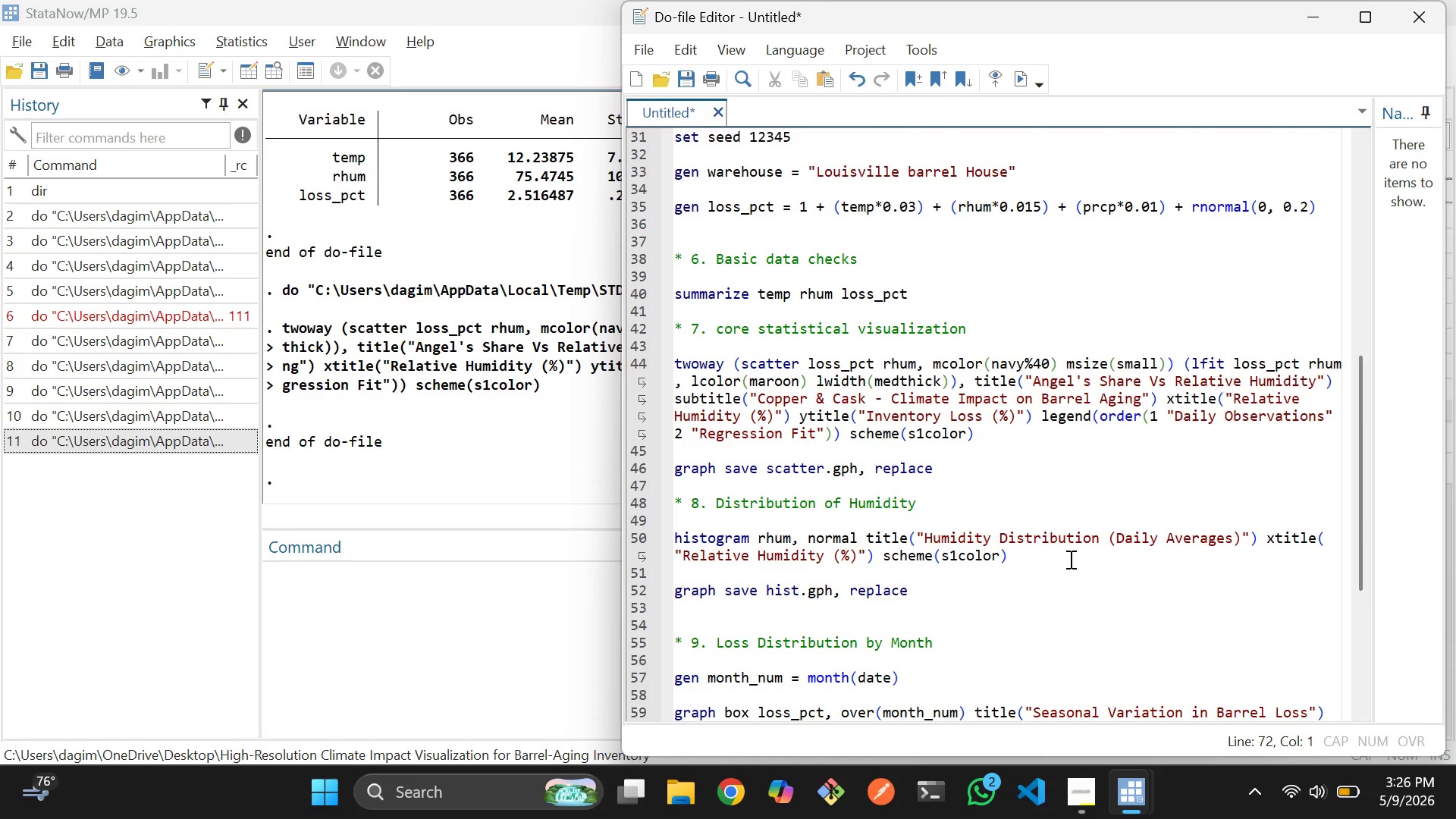 
left_click_drag(start_coordinate=[1069, 559], to_coordinate=[673, 542])
 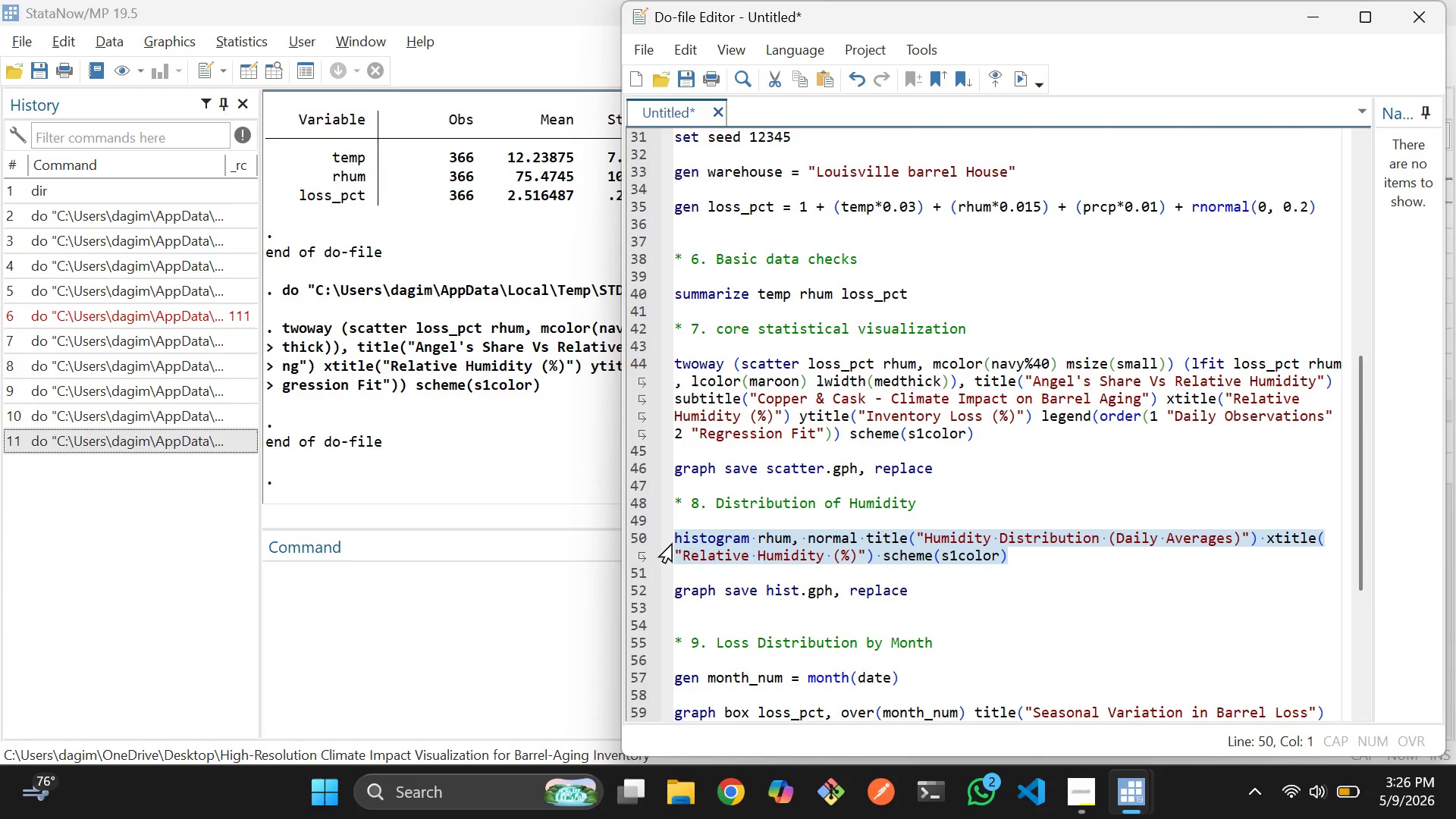 
key(Control+D)
 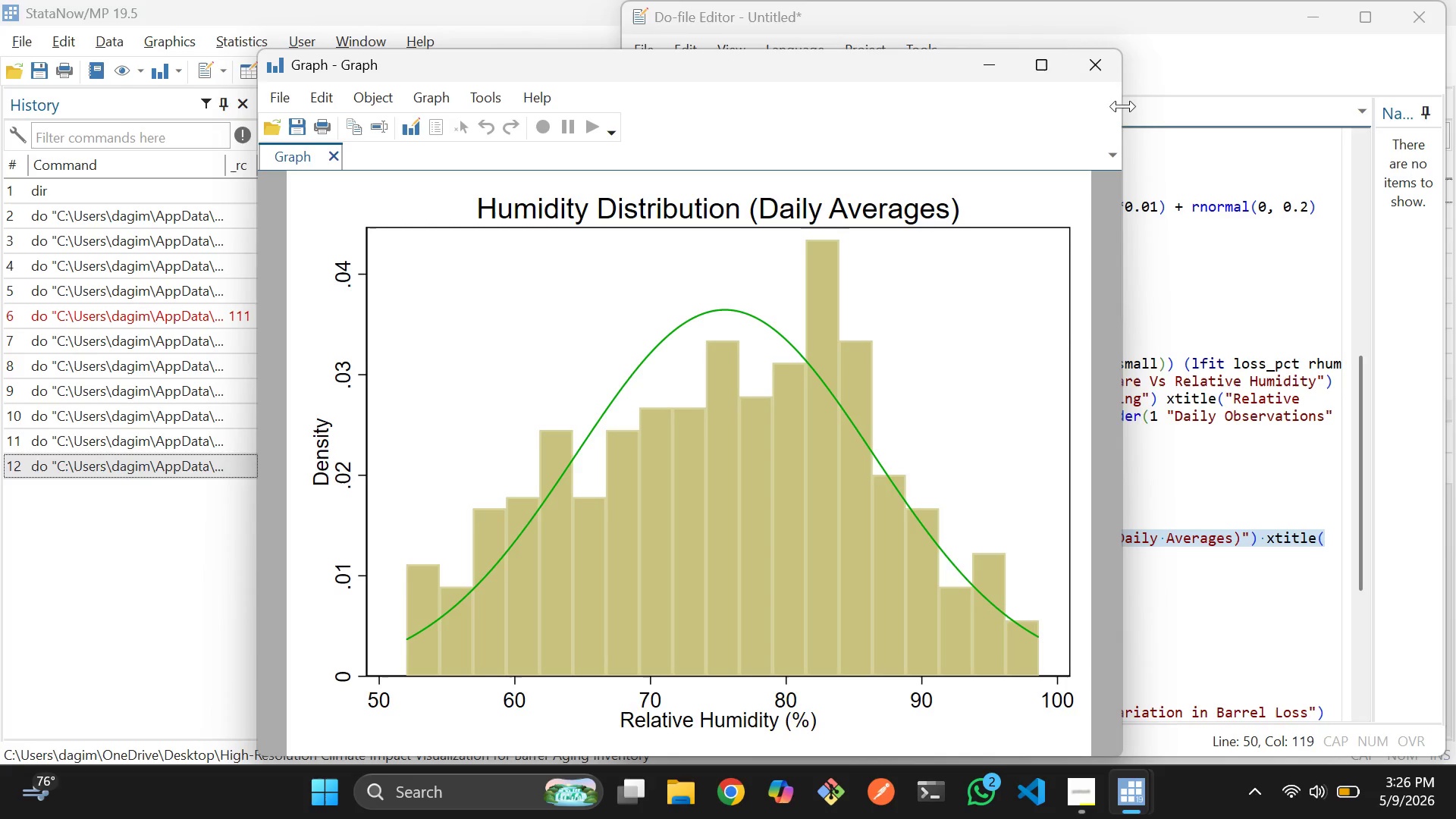 
wait(5.48)
 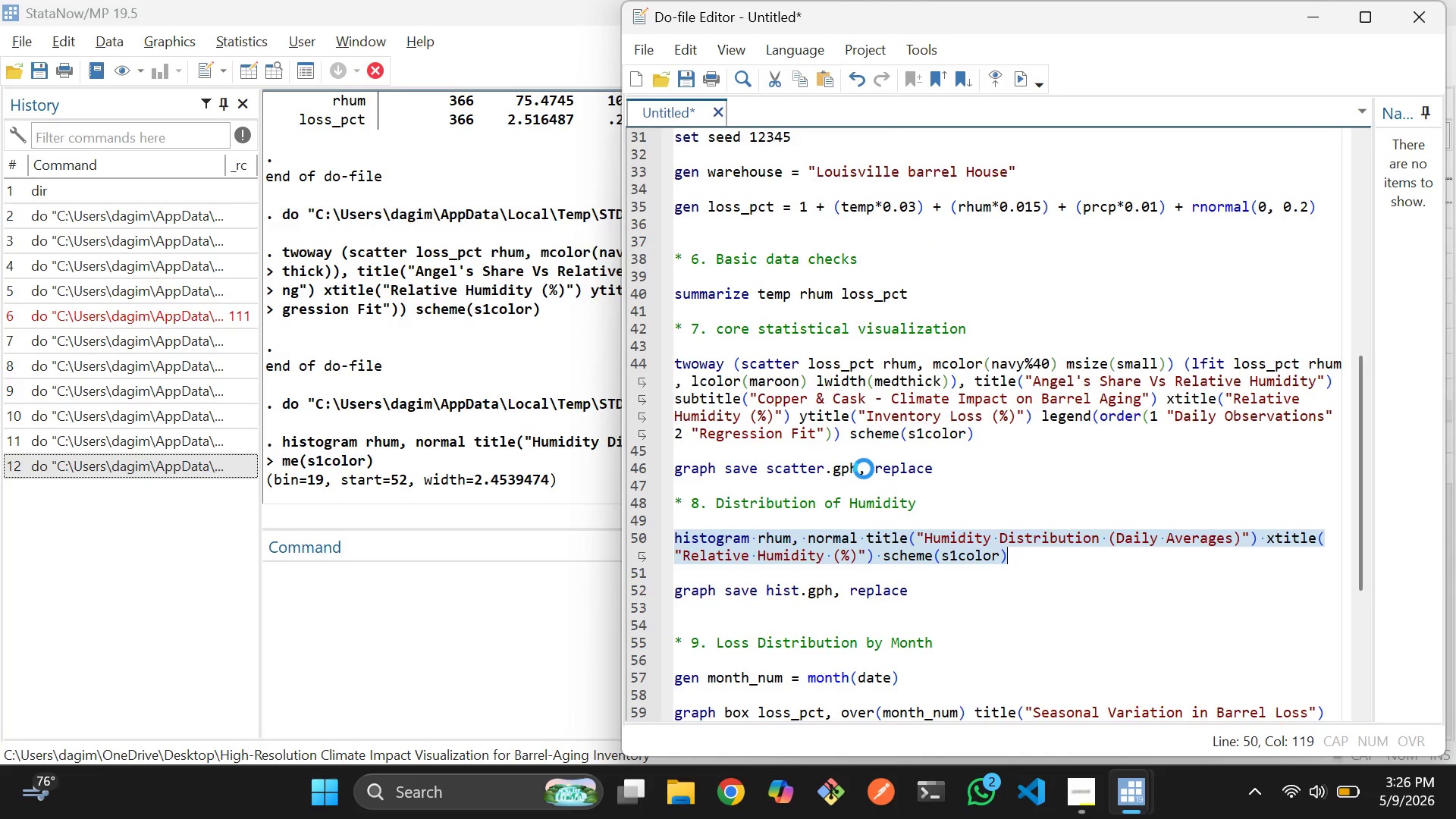 
left_click([1111, 57])
 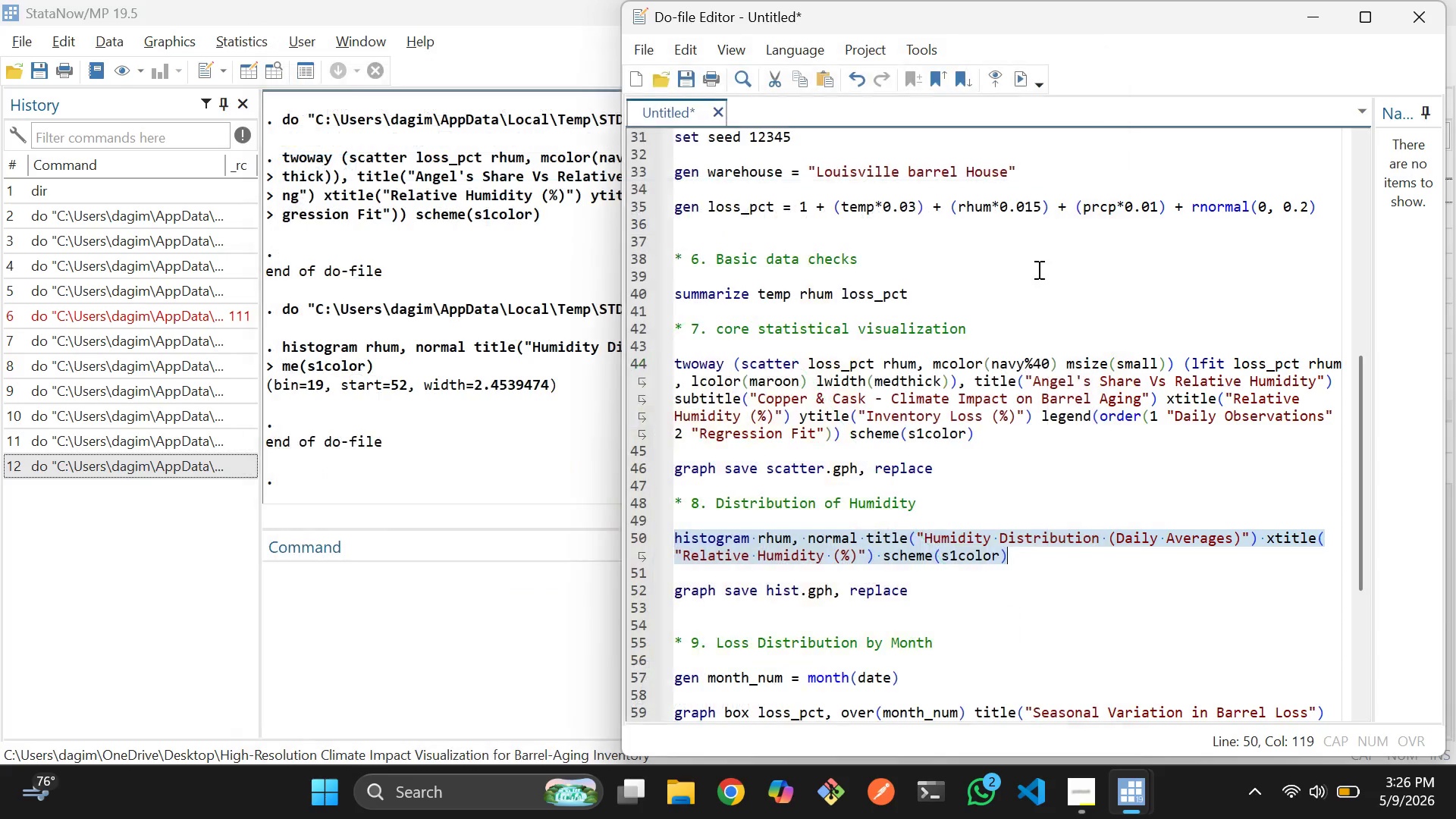 
key(Alt+Tab)
 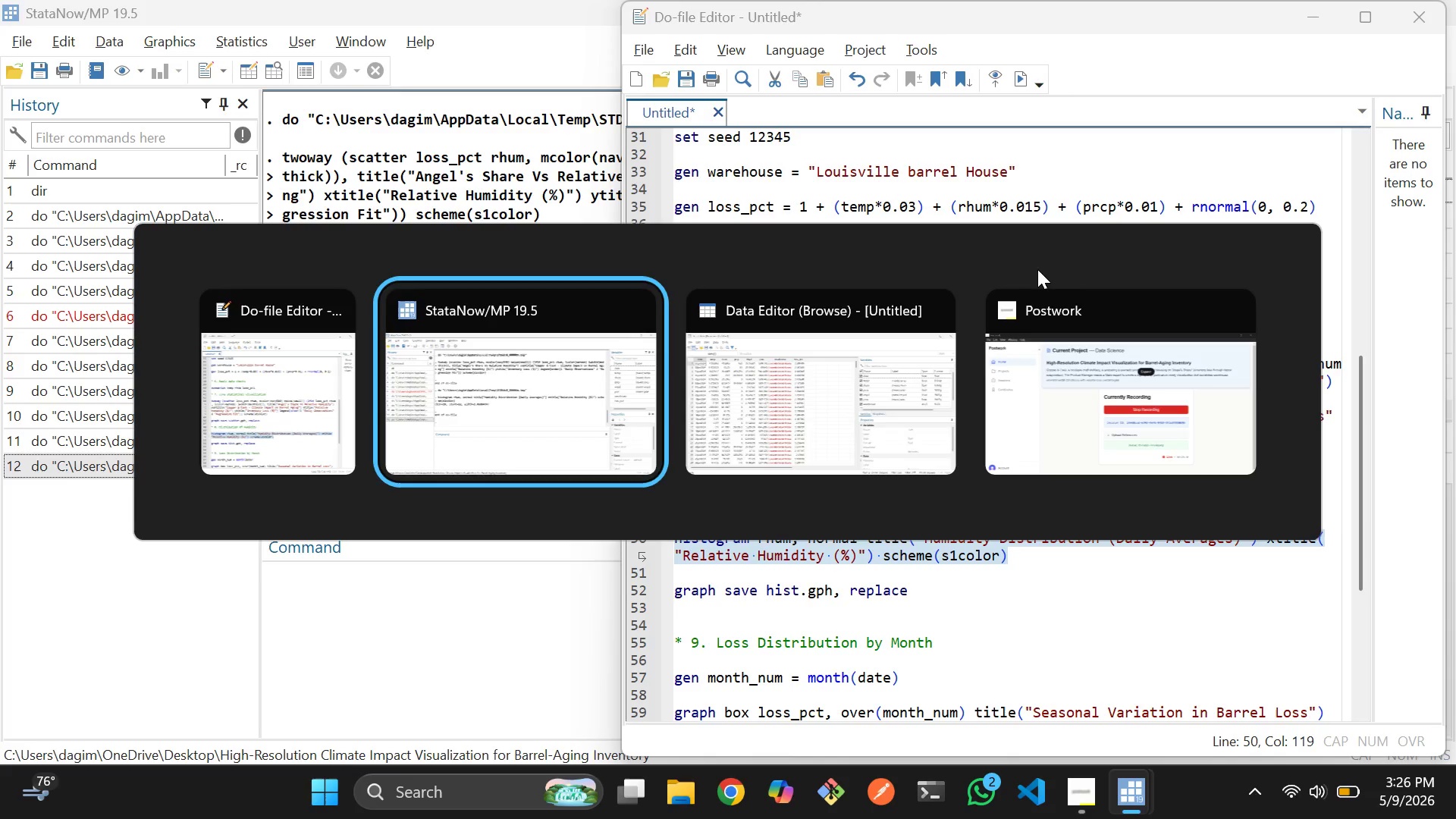 
key(Alt+Tab)
 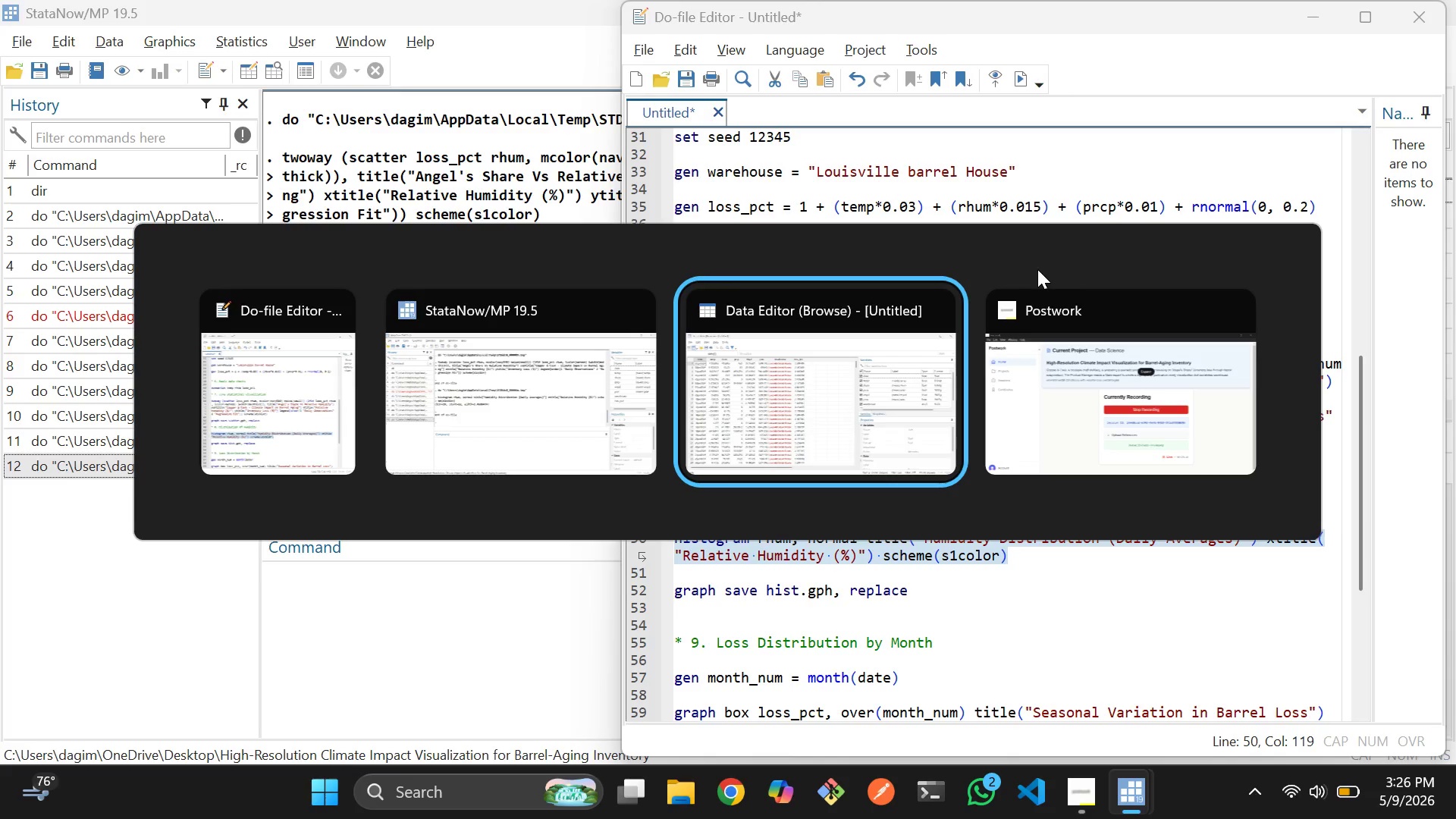 
key(Alt+Tab)